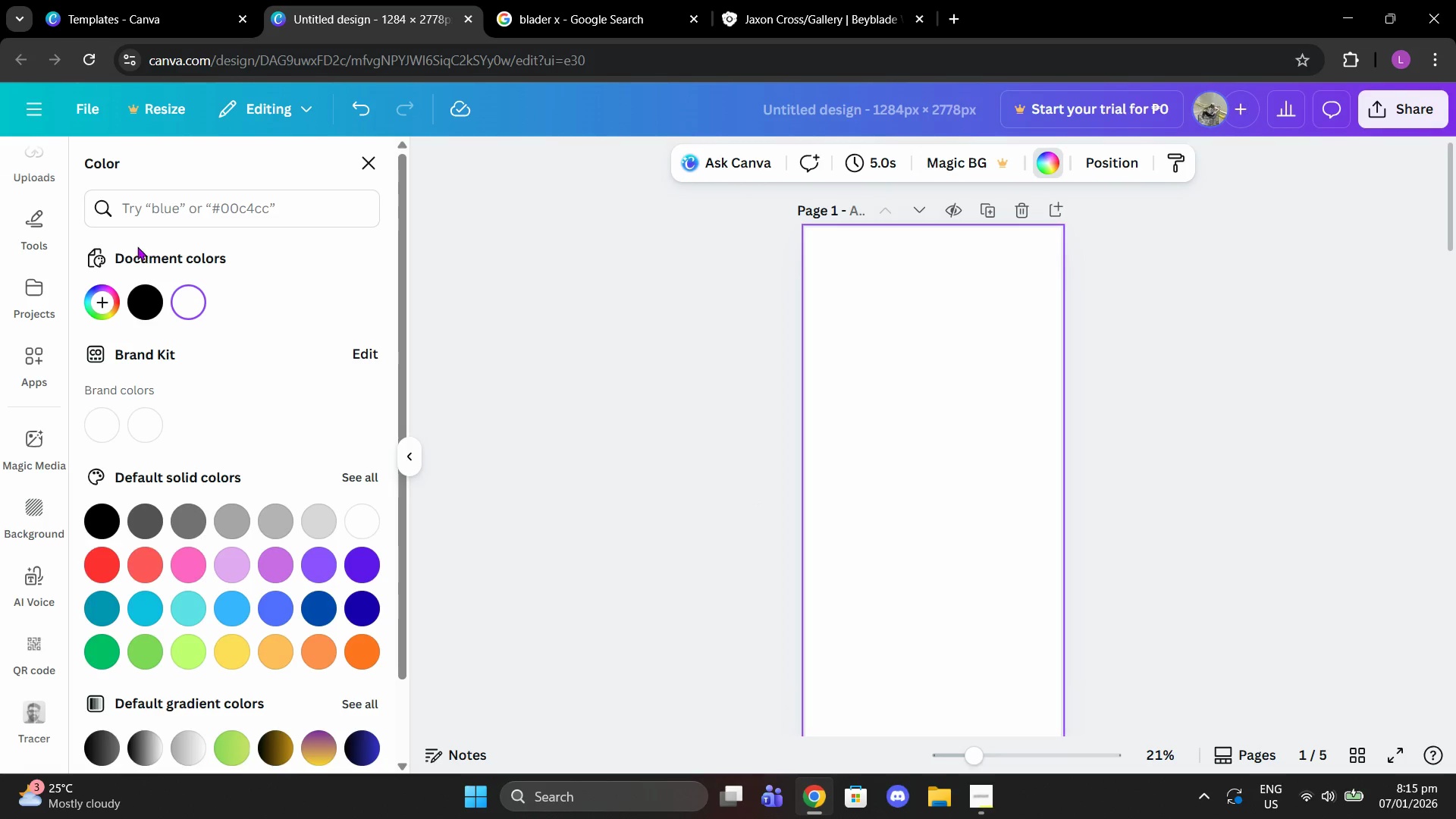 
left_click([140, 303])
 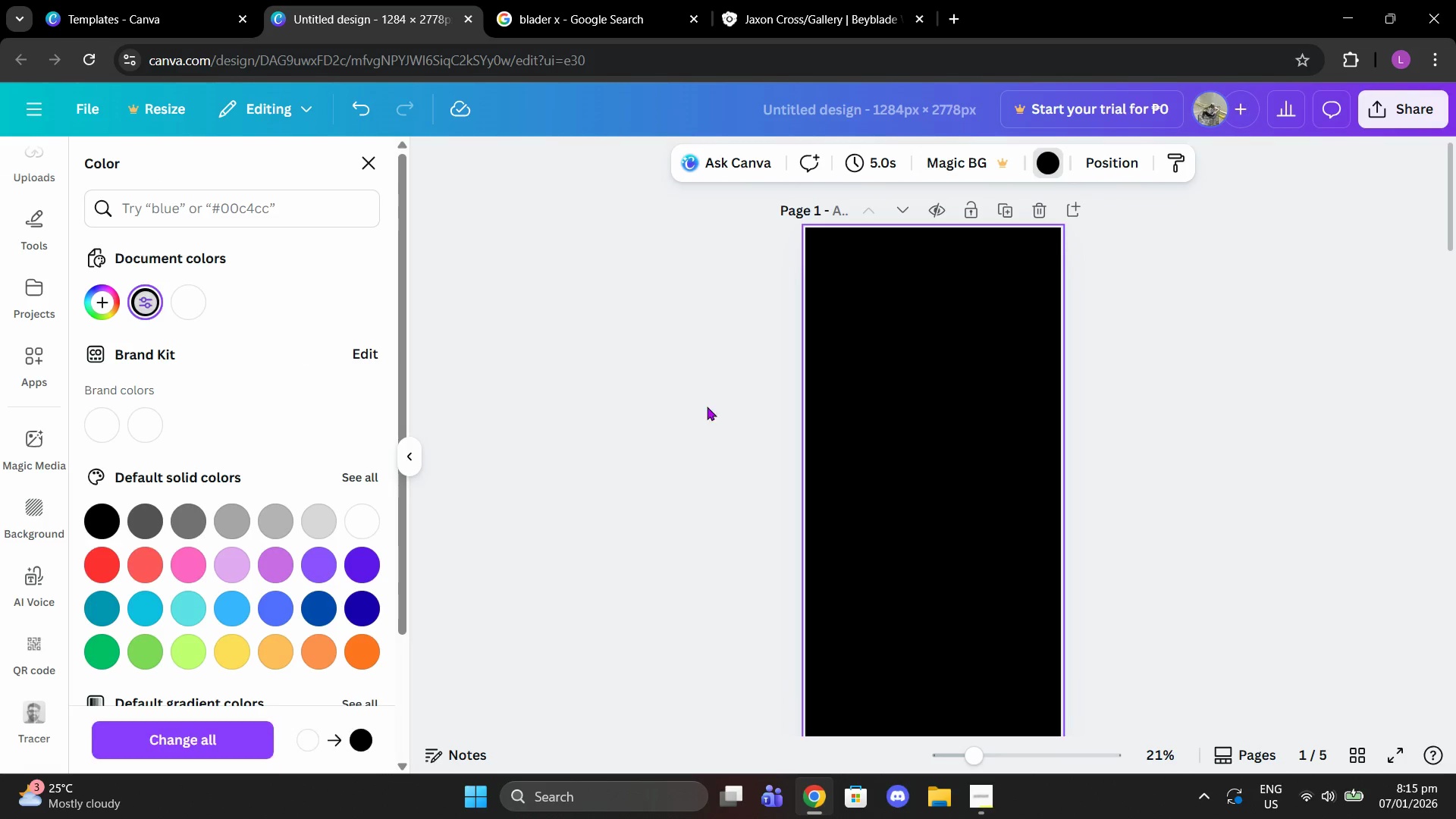 
scroll: coordinate [864, 431], scroll_direction: down, amount: 15.0
 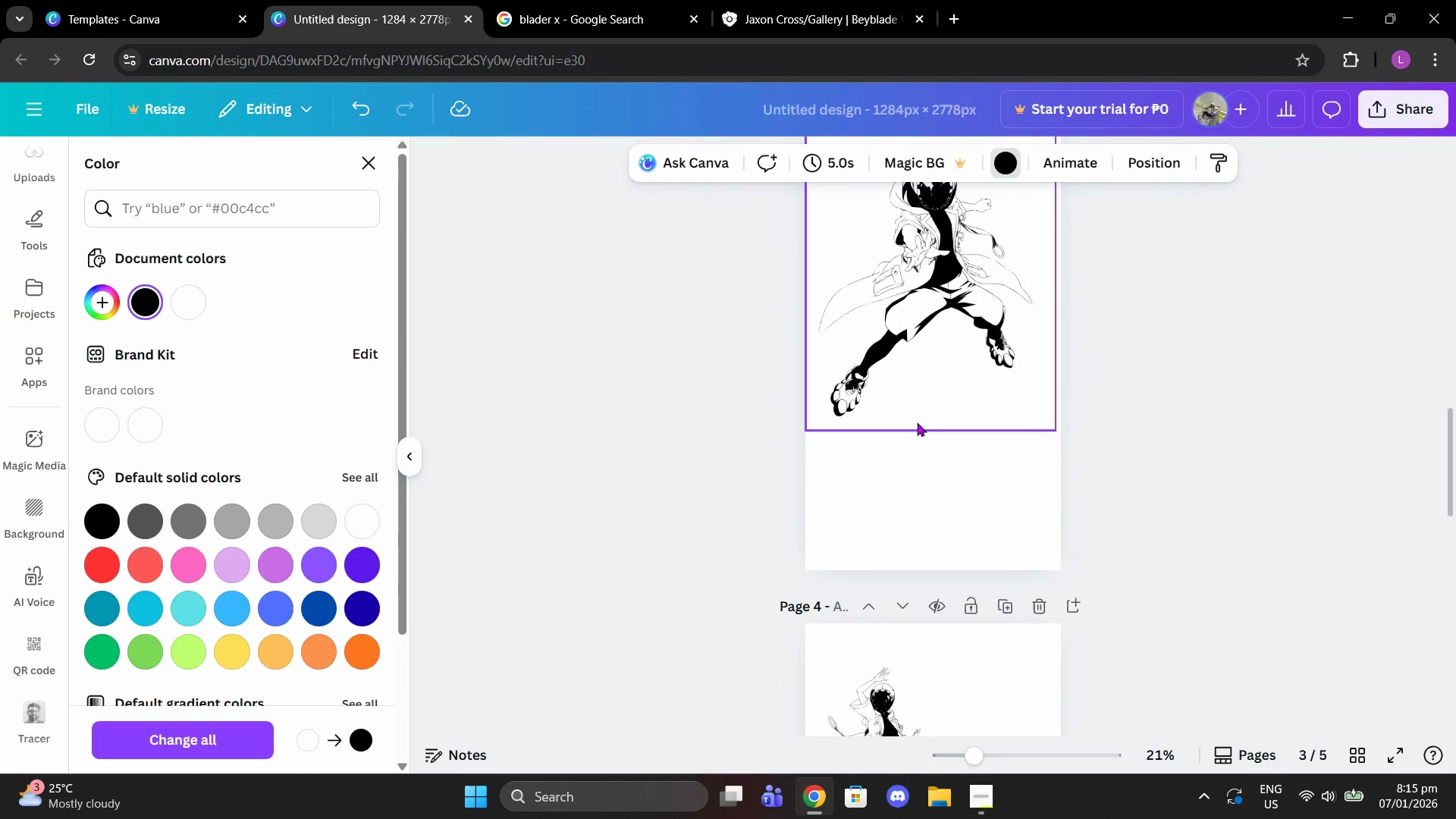 
left_click([911, 336])
 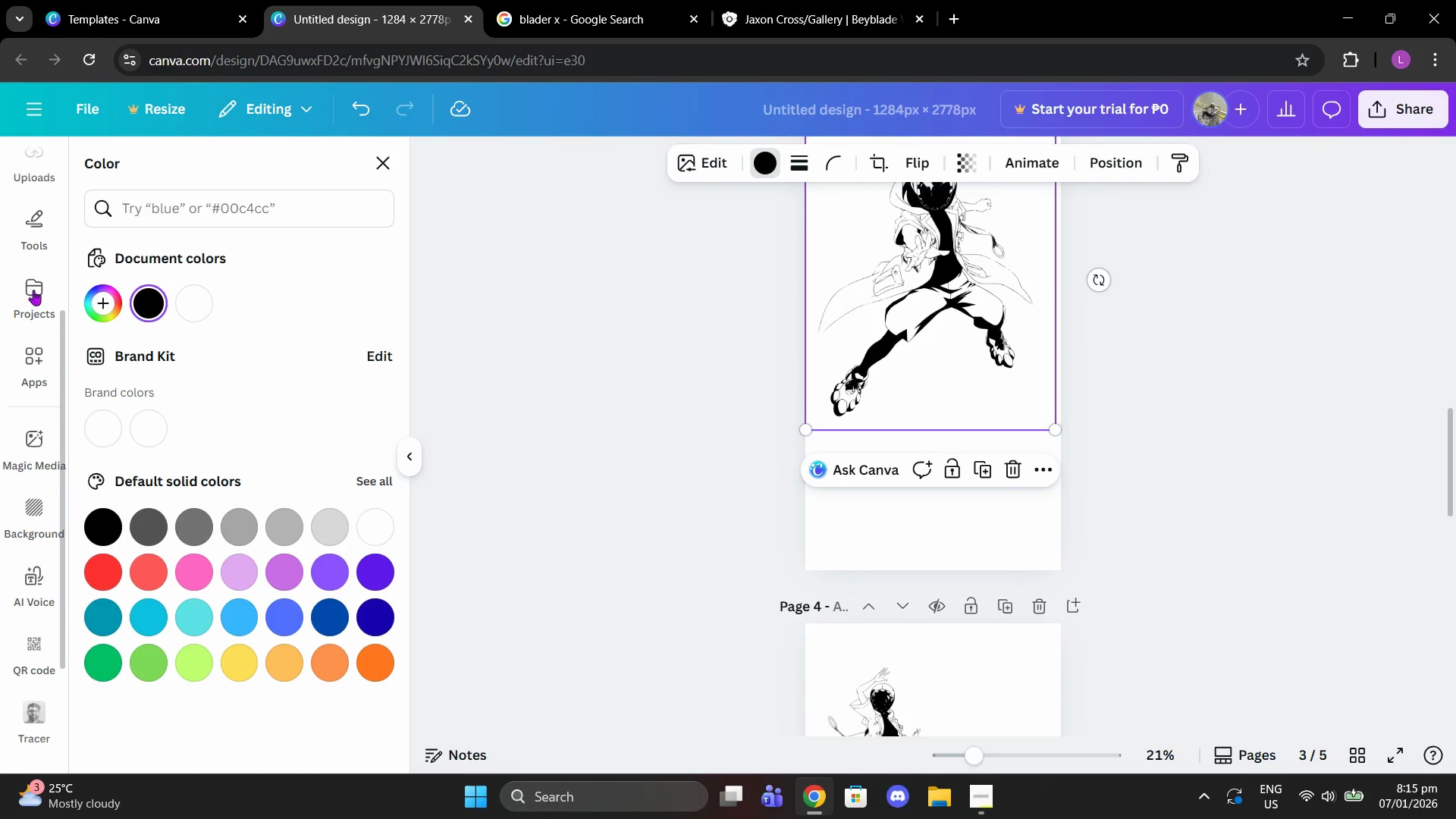 
scroll: coordinate [41, 227], scroll_direction: up, amount: 2.0
 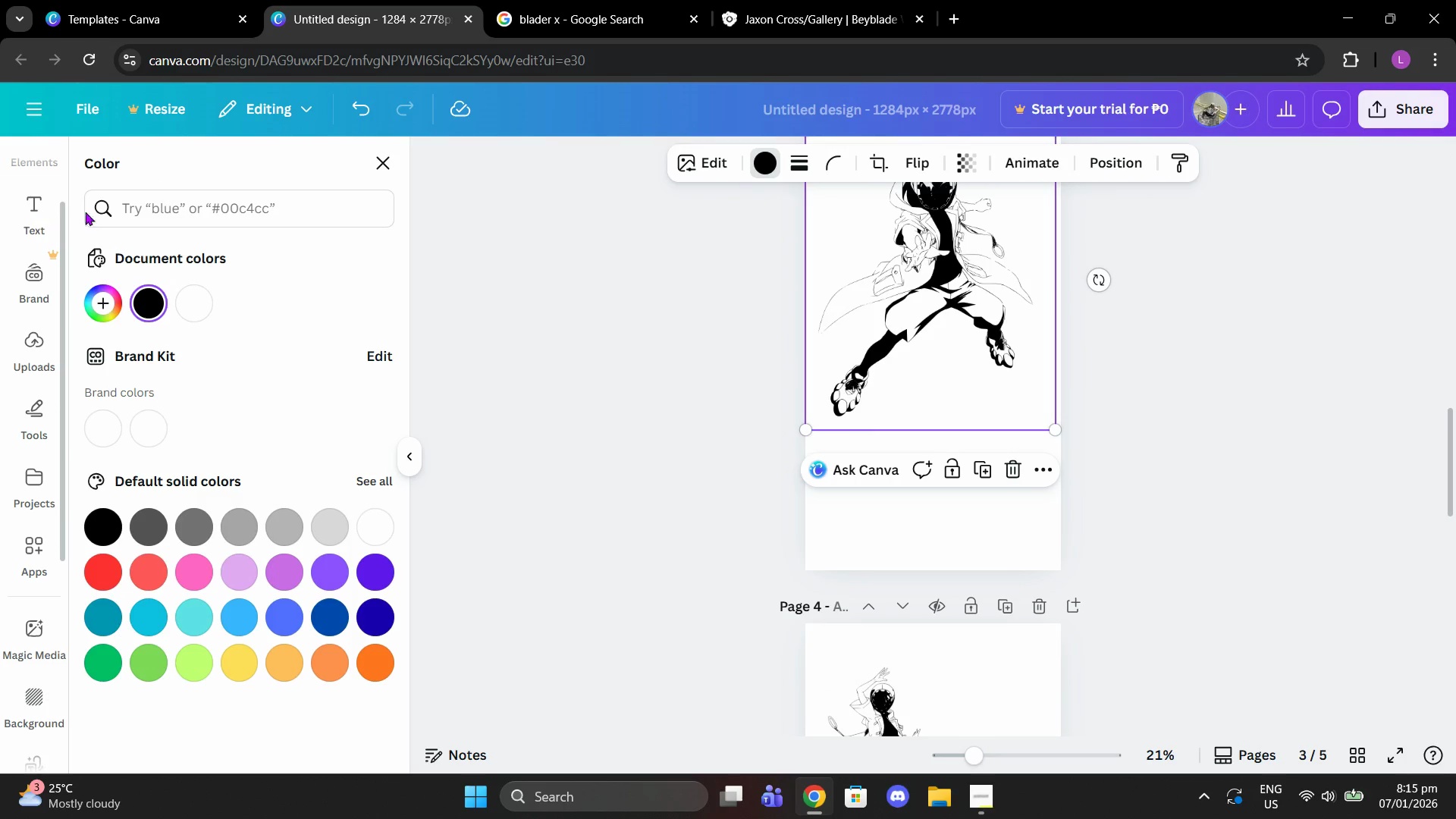 
left_click([172, 207])
 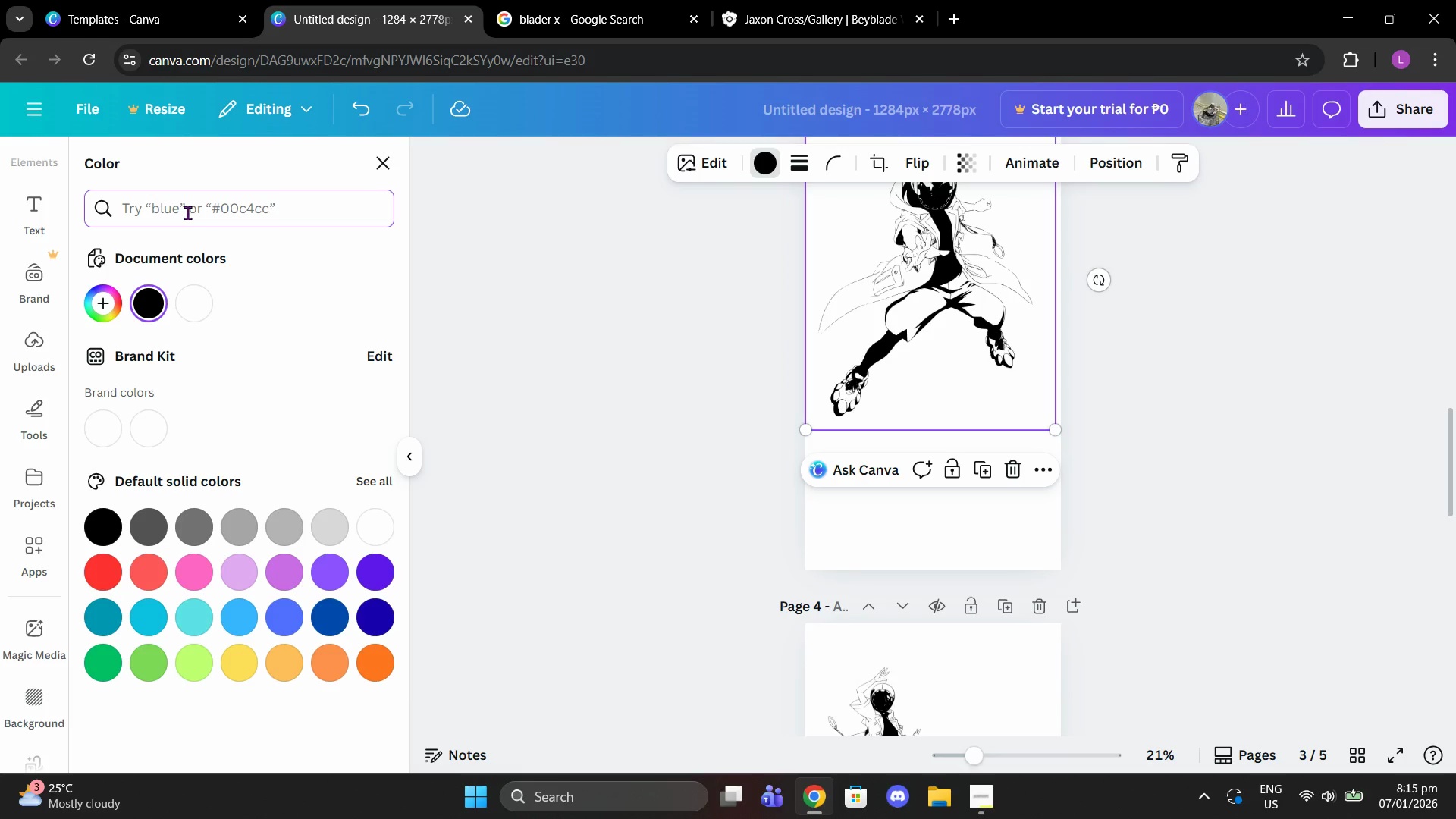 
type(fra)
 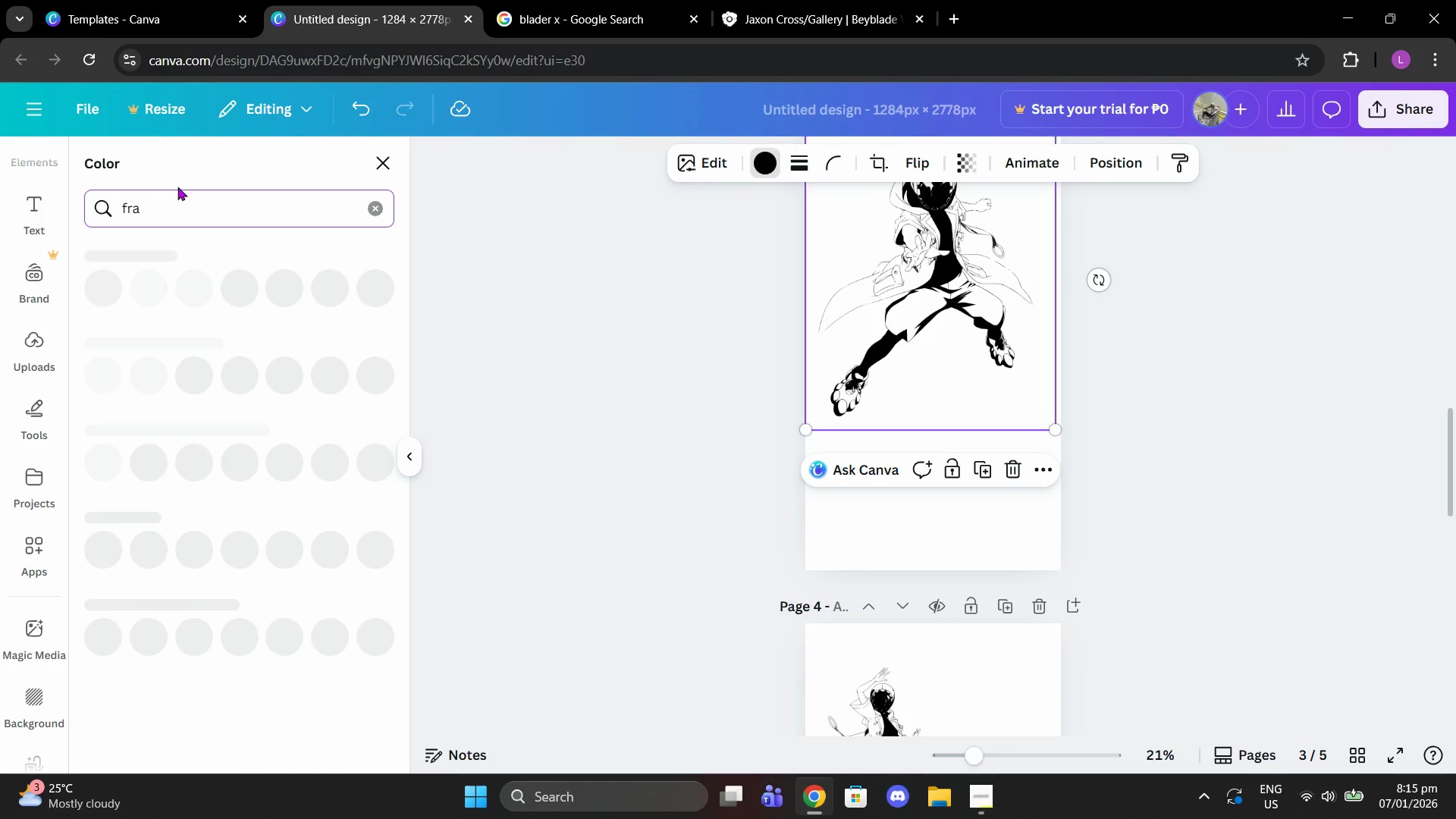 
scroll: coordinate [8, 266], scroll_direction: up, amount: 6.0
 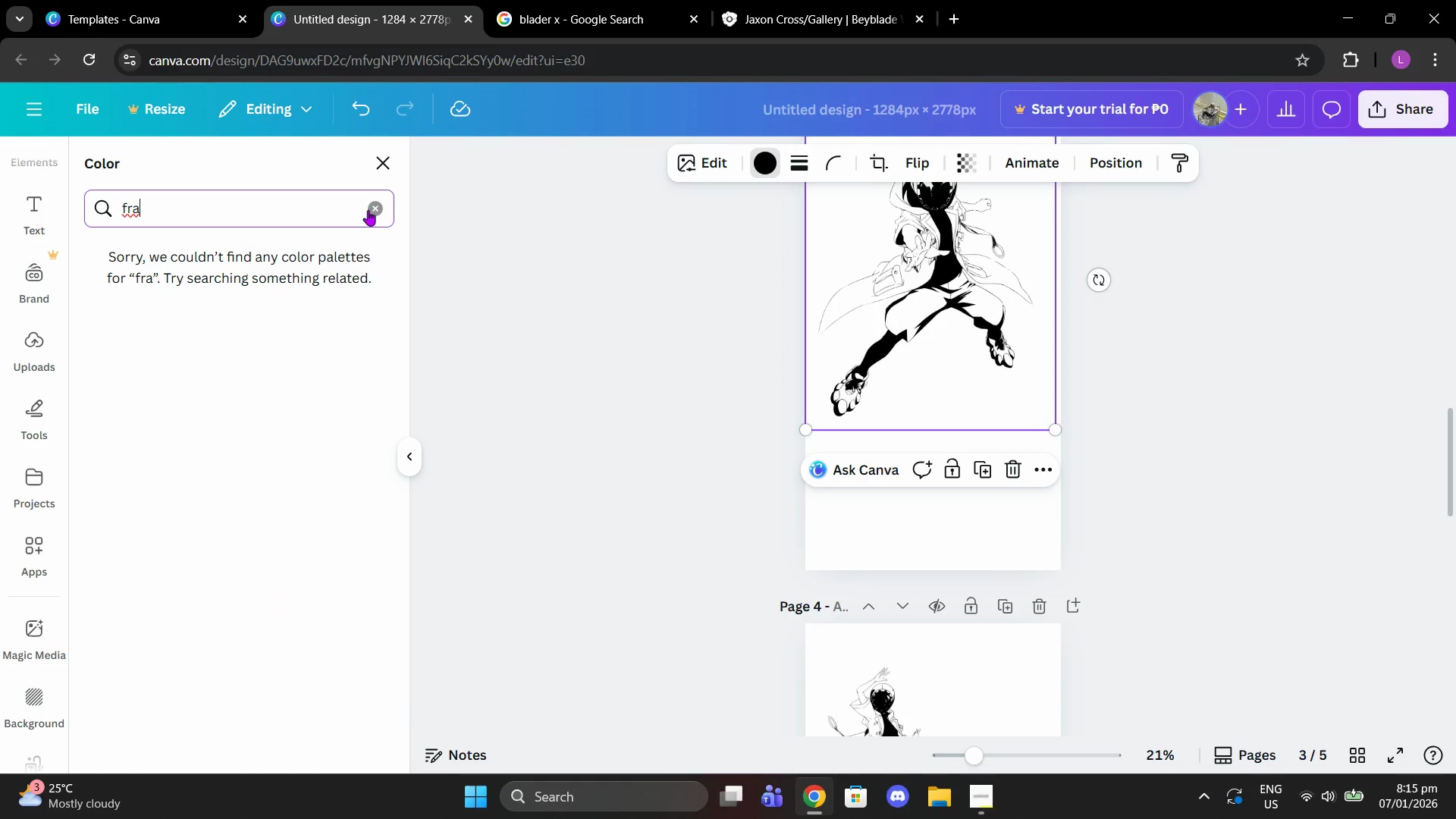 
left_click([383, 209])
 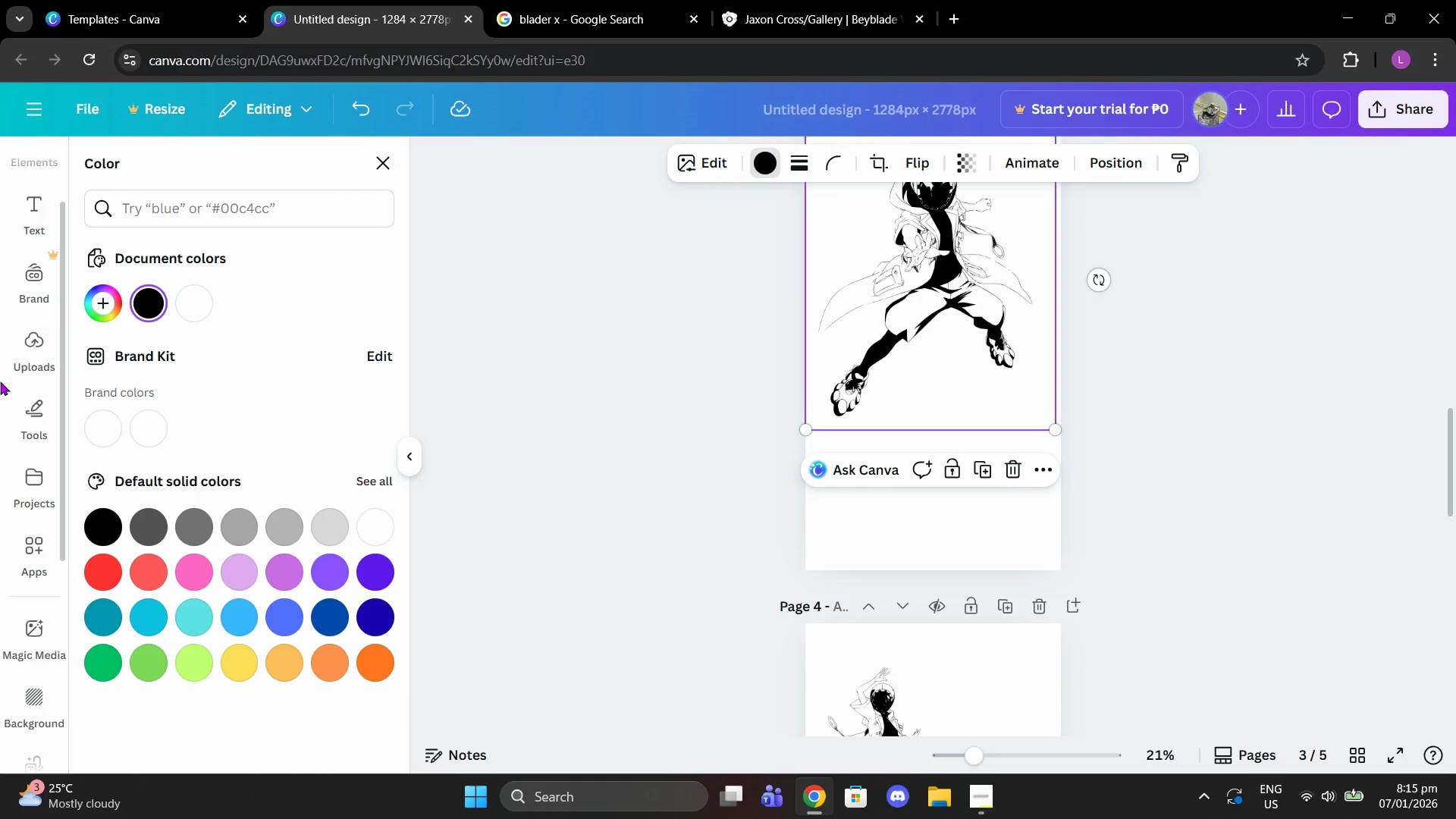 
scroll: coordinate [34, 319], scroll_direction: up, amount: 4.0
 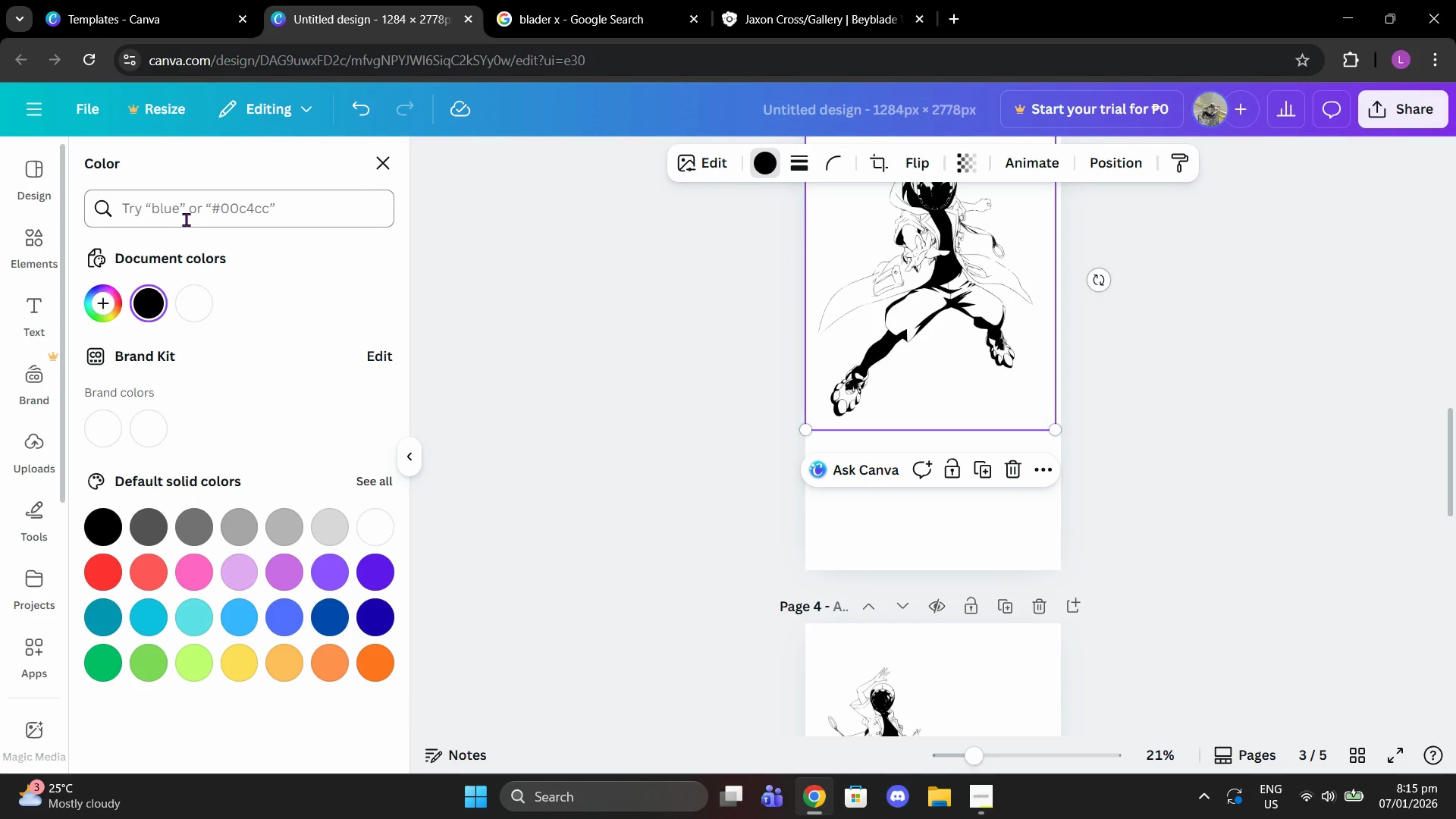 
left_click([188, 217])
 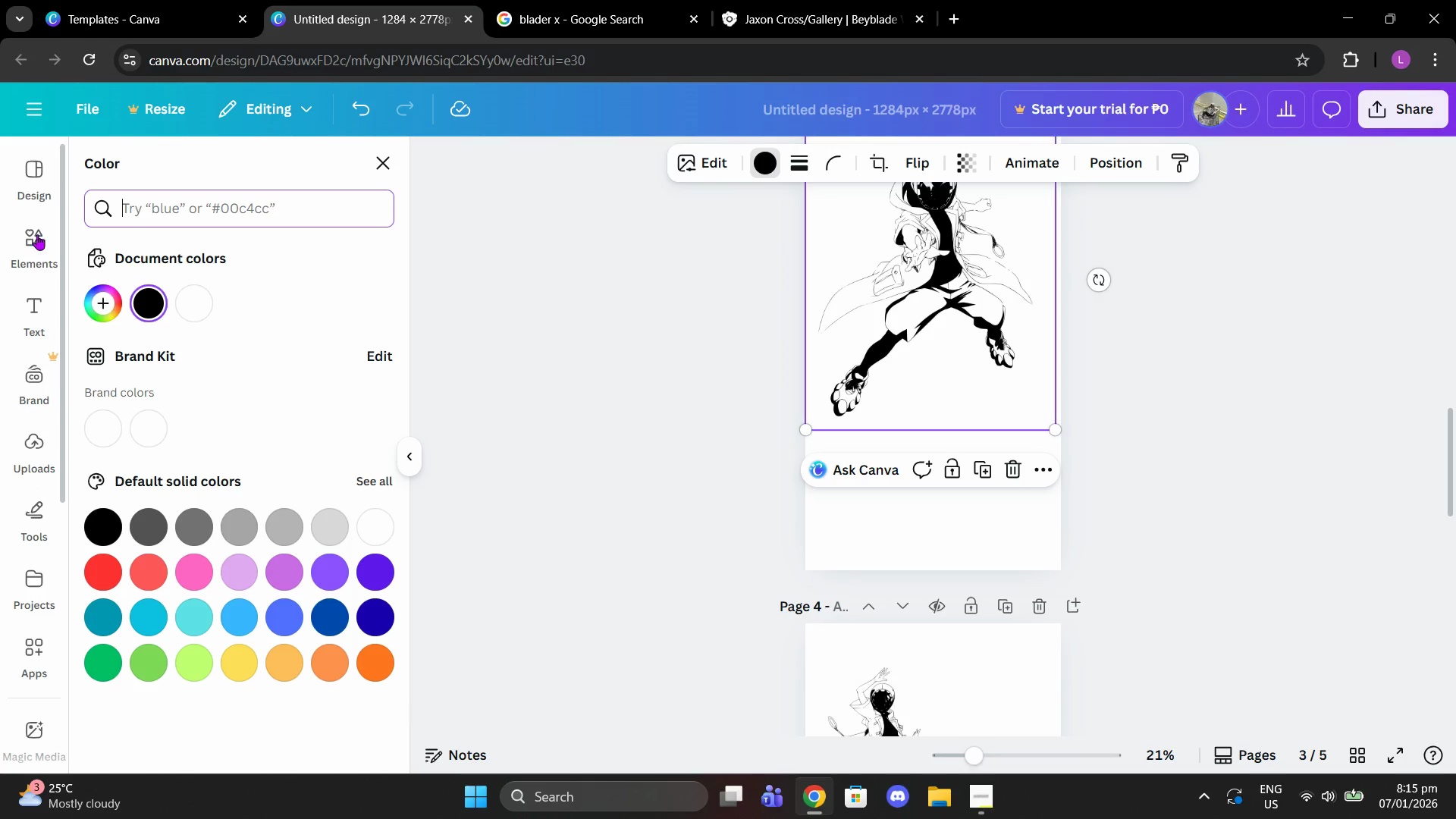 
left_click([32, 235])
 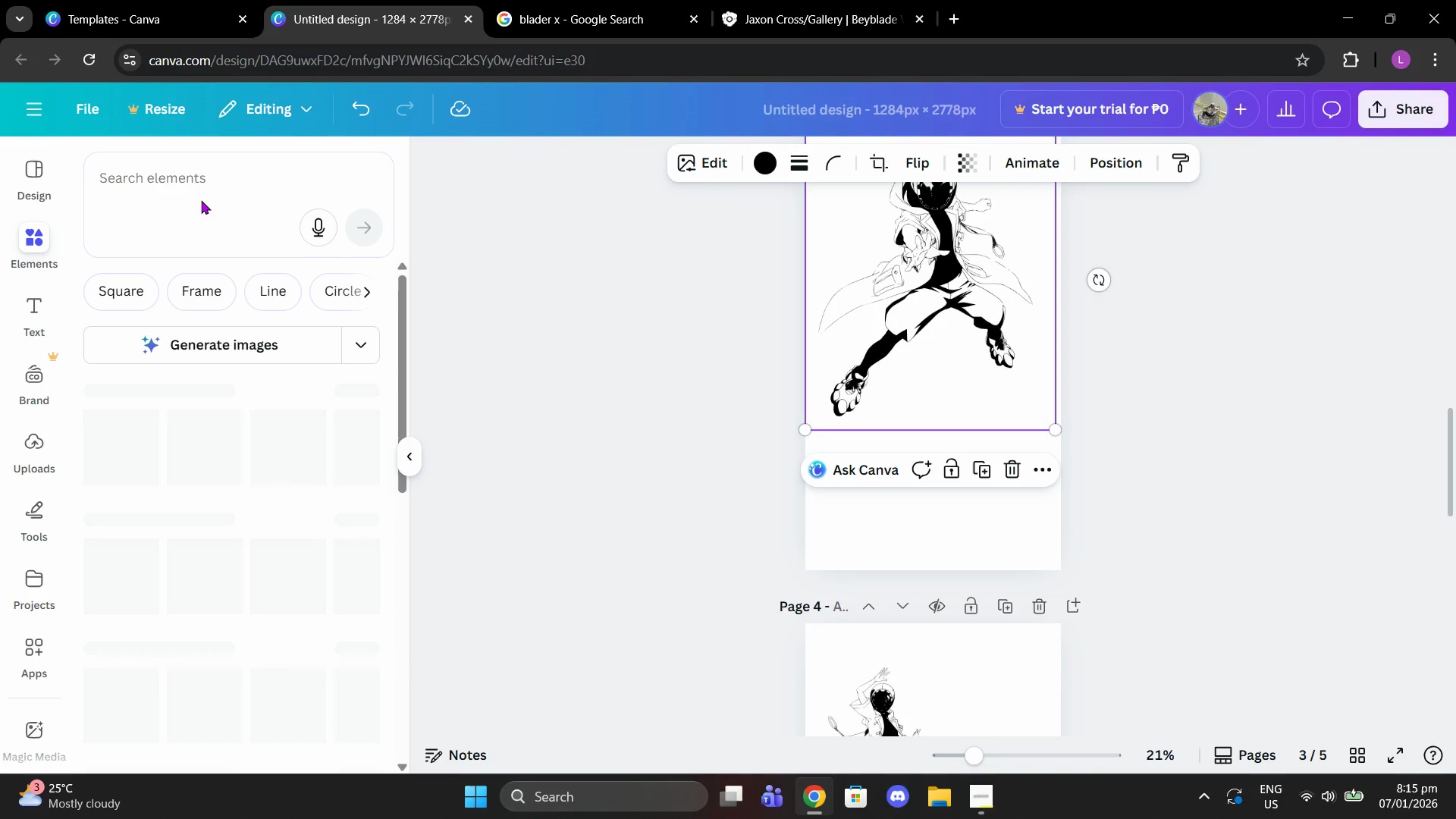 
left_click([199, 179])
 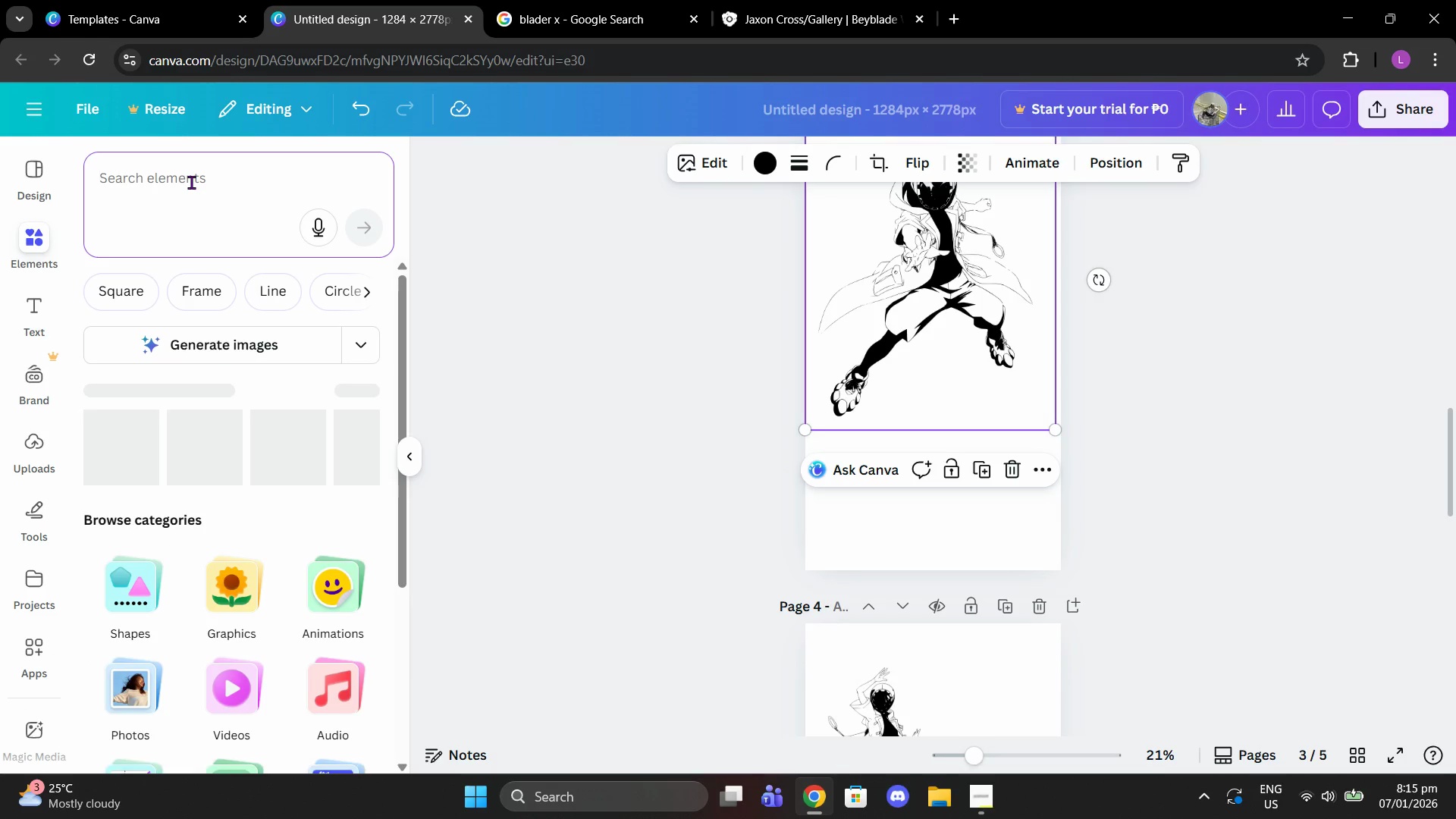 
type(shAP)
key(Backspace)
type(per)
key(Backspace)
 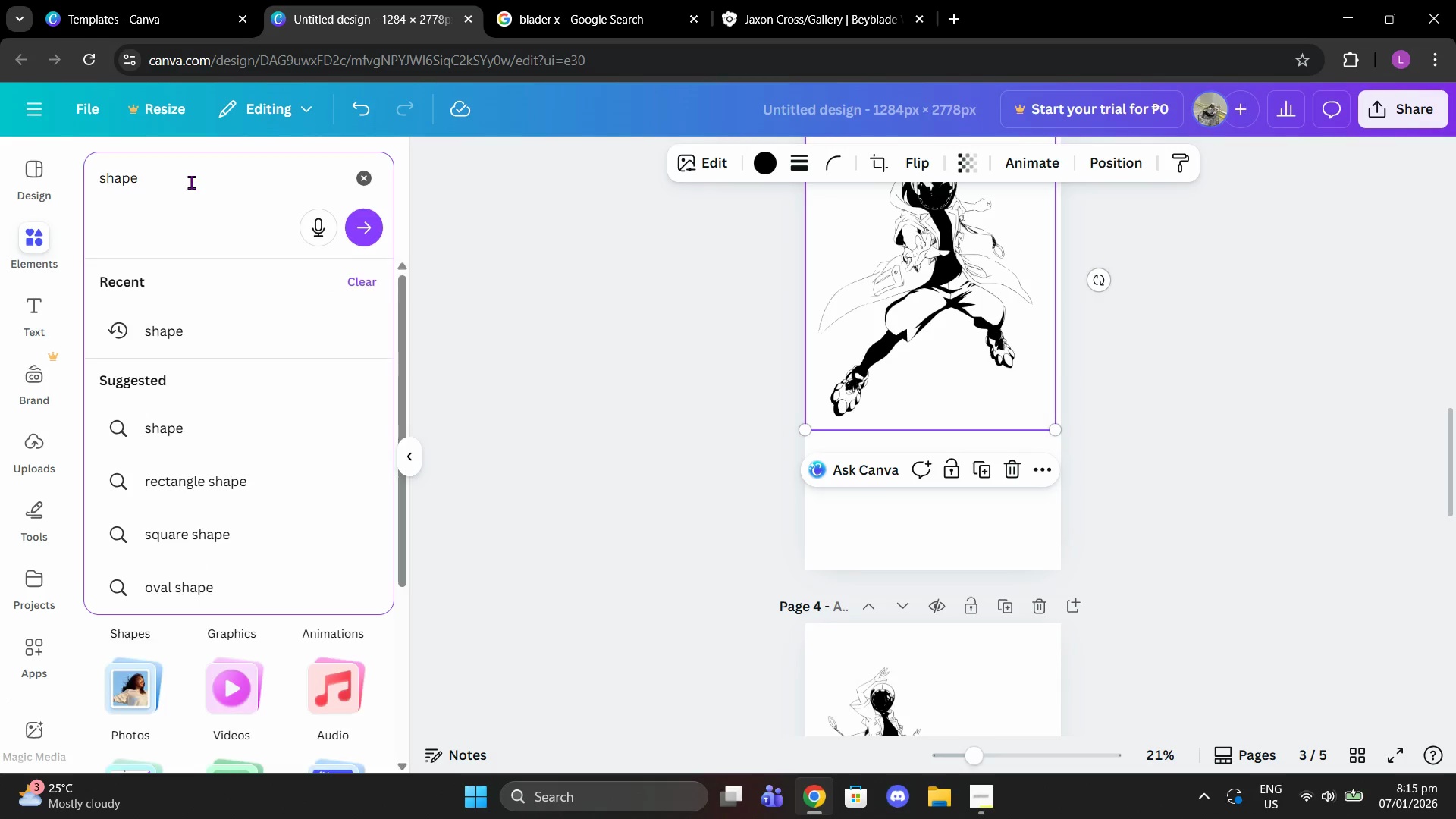 
key(Enter)
 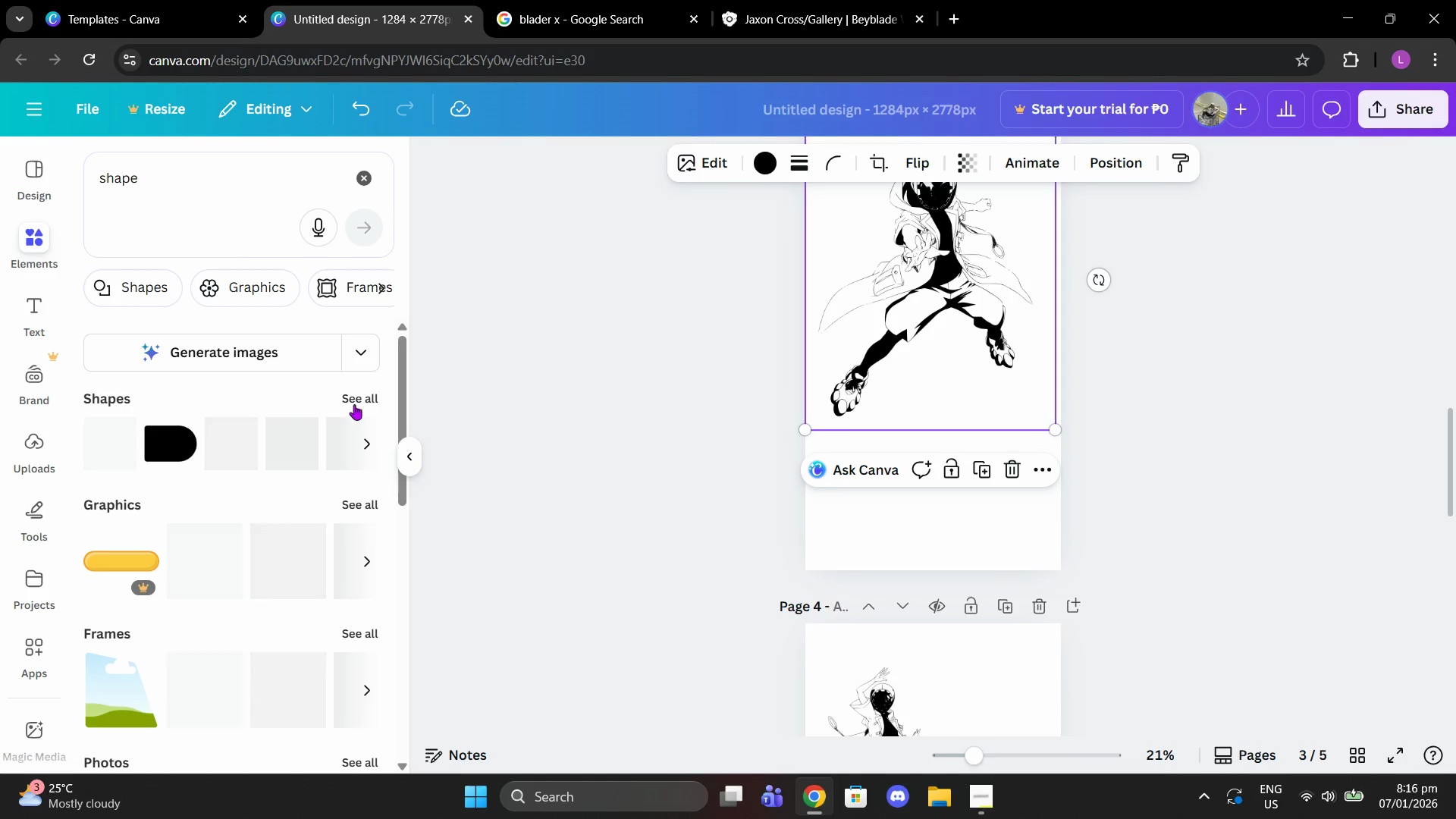 
left_click([359, 406])
 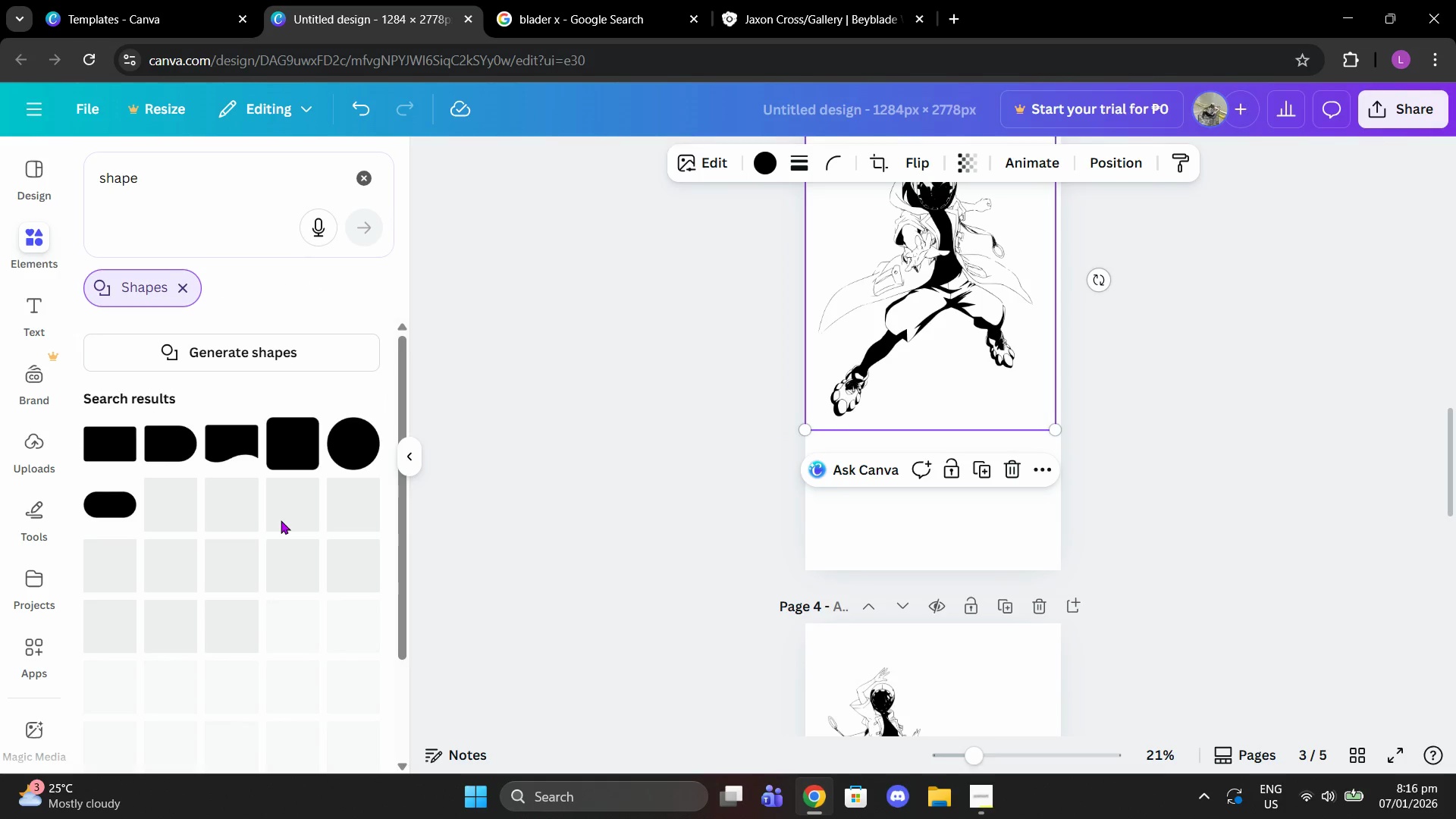 
scroll: coordinate [258, 555], scroll_direction: down, amount: 6.0
 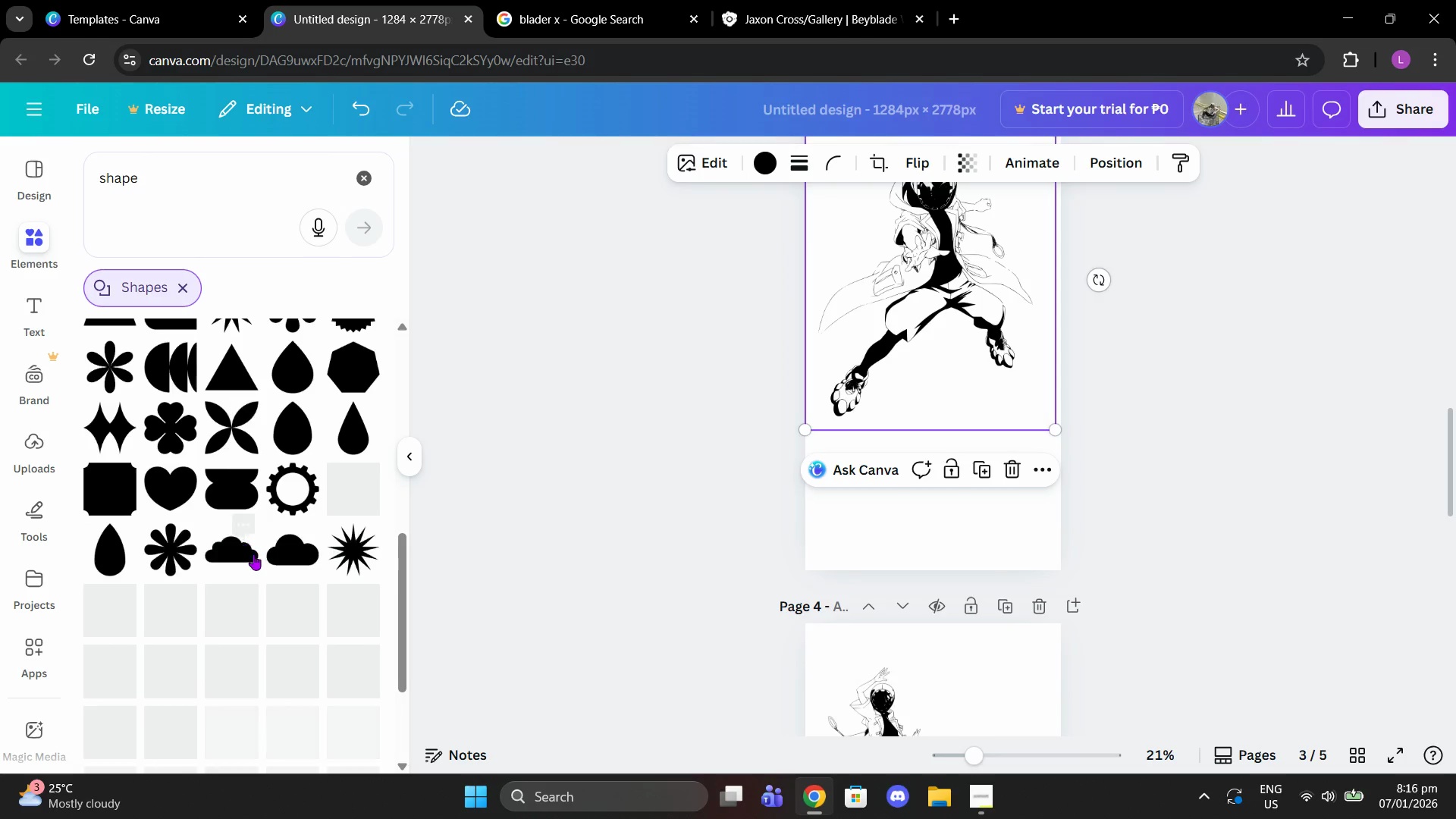 
scroll: coordinate [243, 548], scroll_direction: up, amount: 8.0
 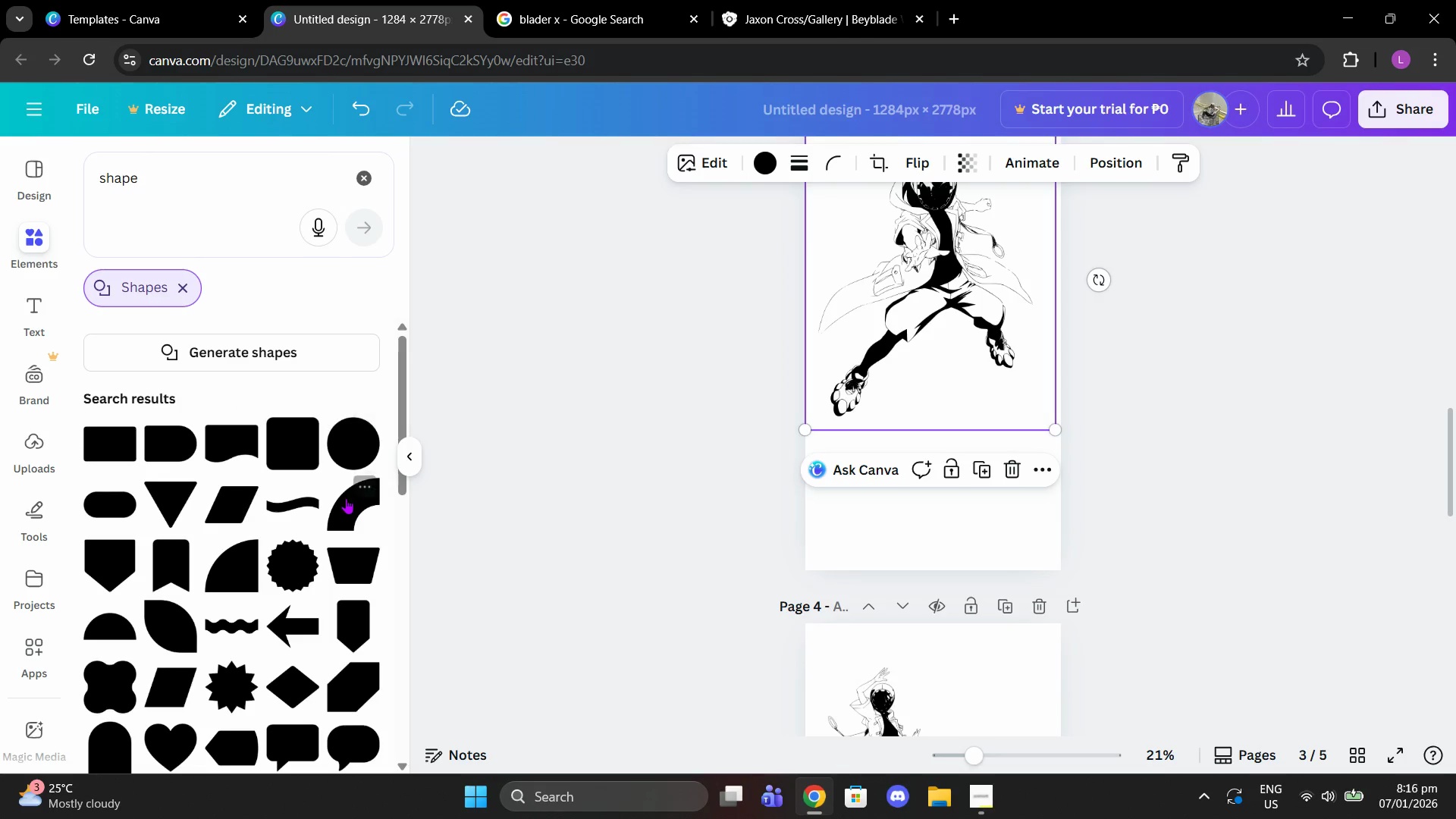 
scroll: coordinate [278, 502], scroll_direction: down, amount: 10.0
 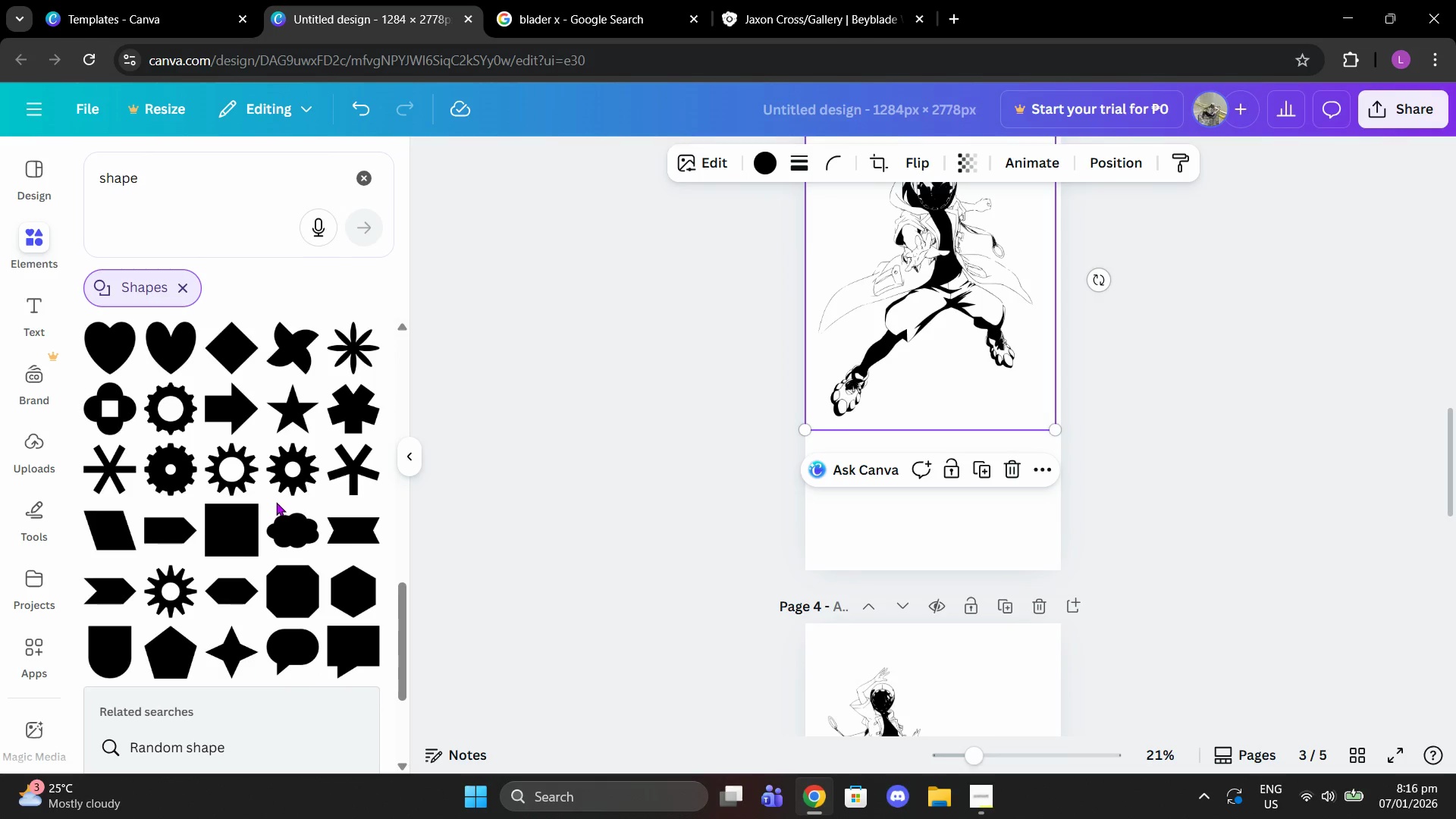 
left_click([255, 538])
 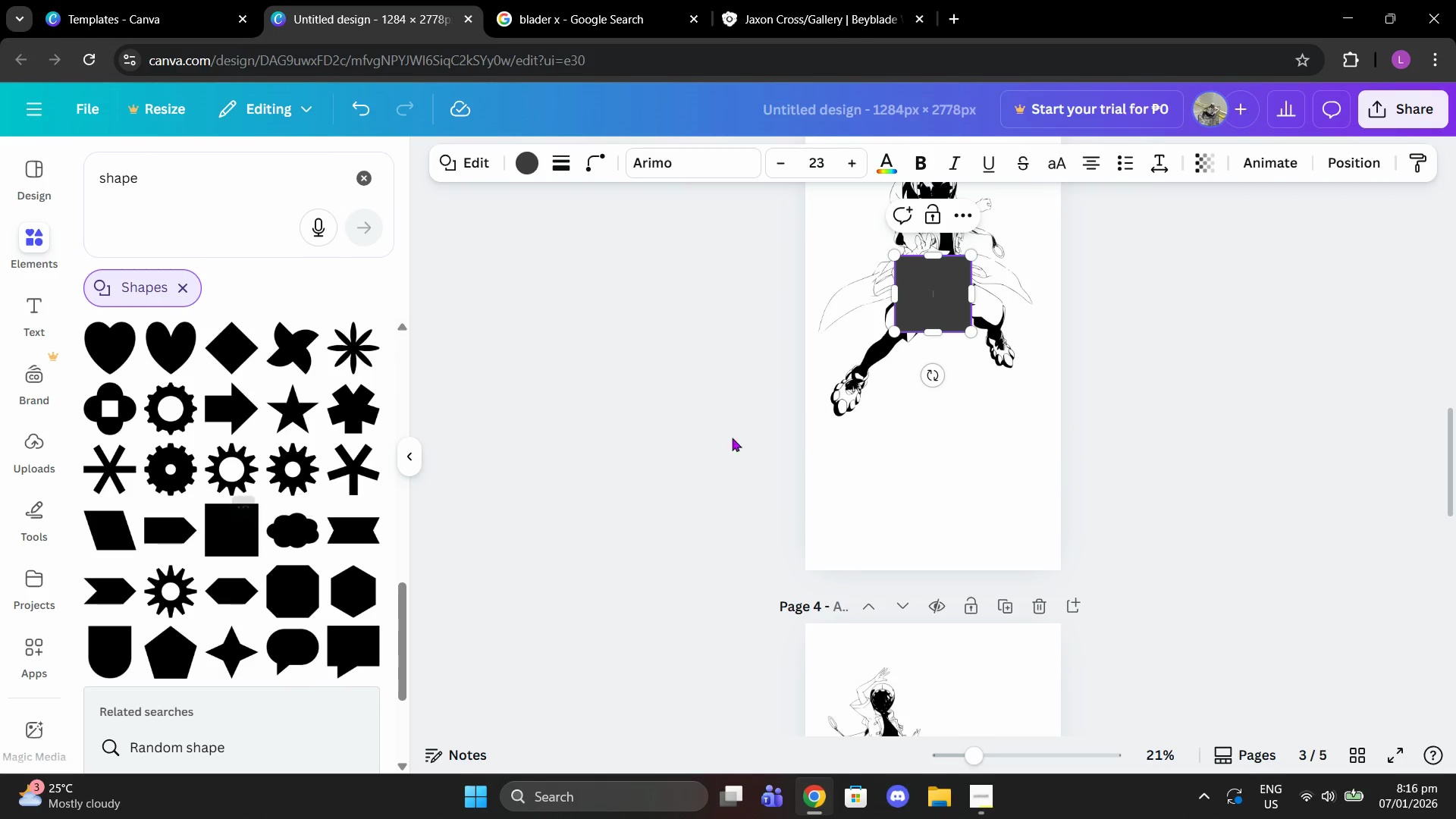 
scroll: coordinate [1007, 337], scroll_direction: up, amount: 2.0
 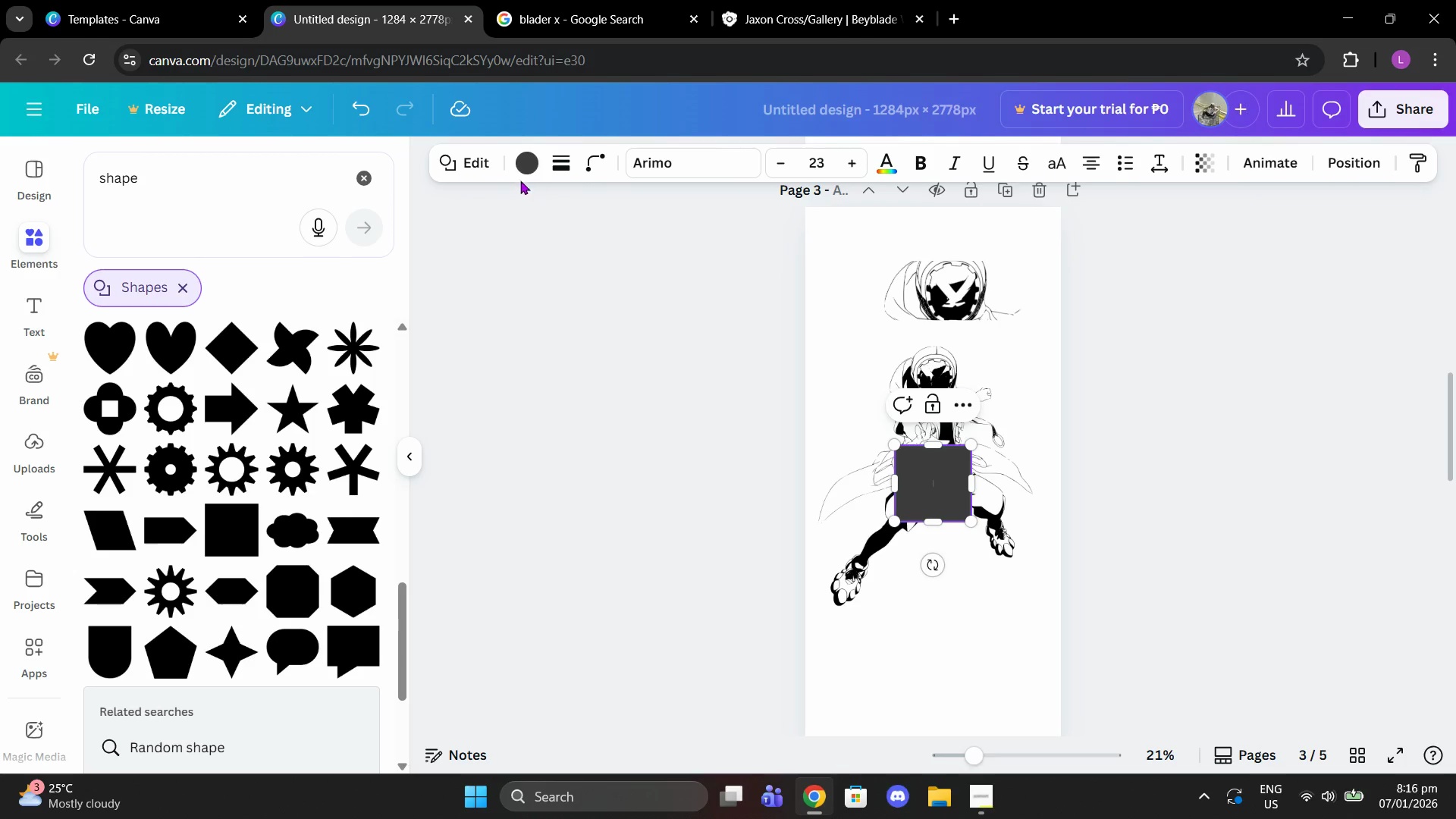 
left_click([532, 155])
 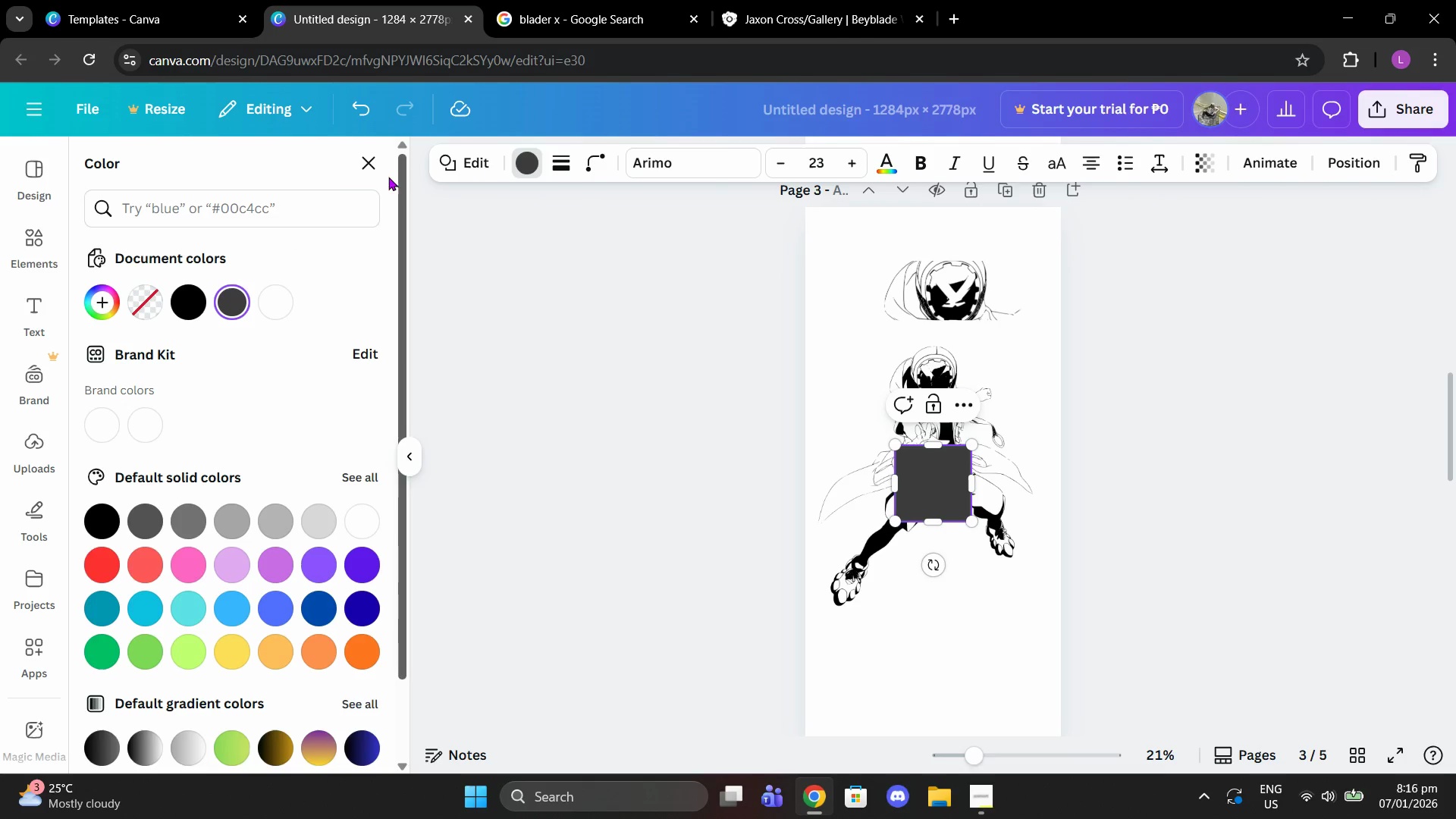 
left_click([278, 210])
 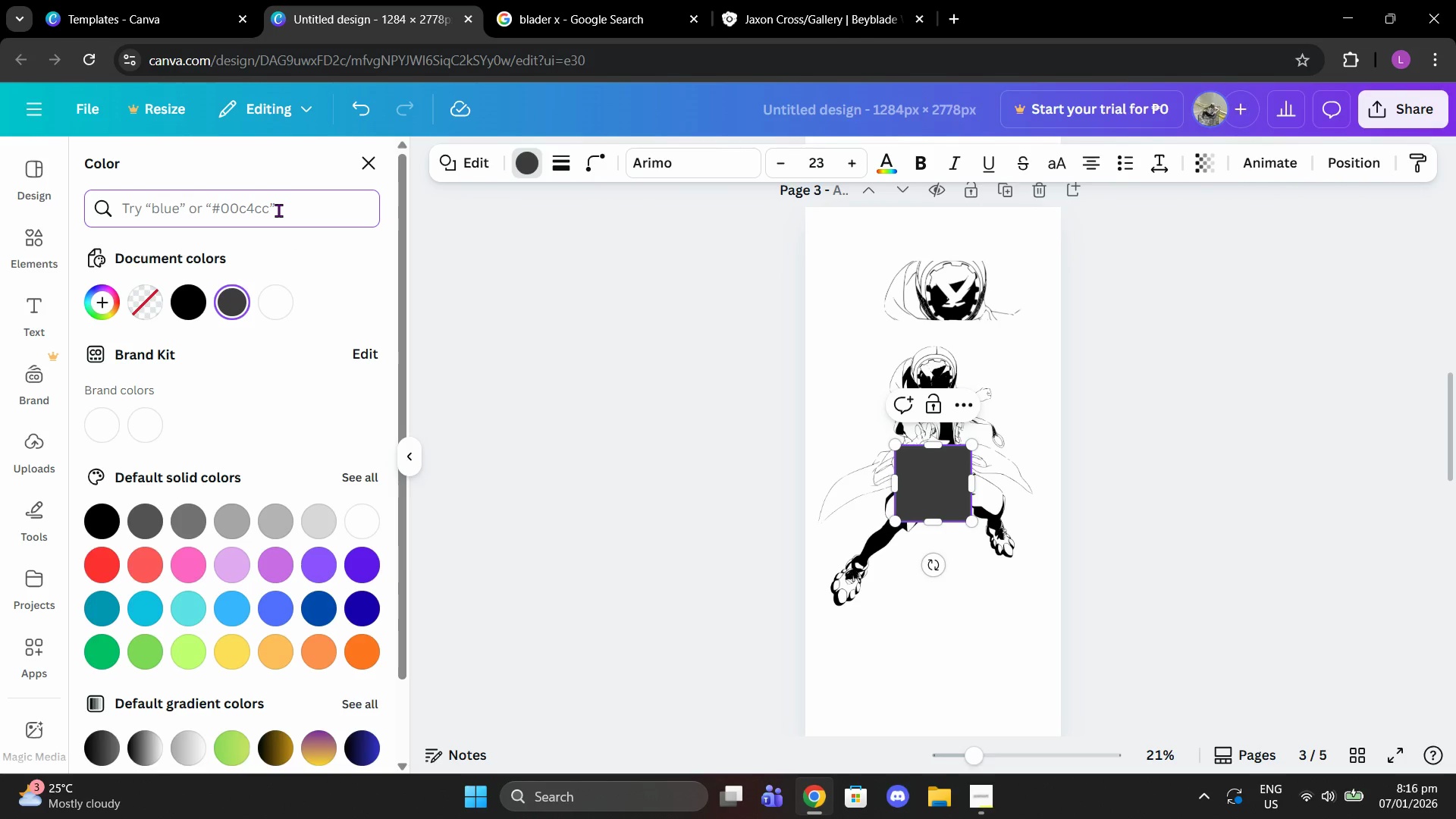 
type(electric blue)
 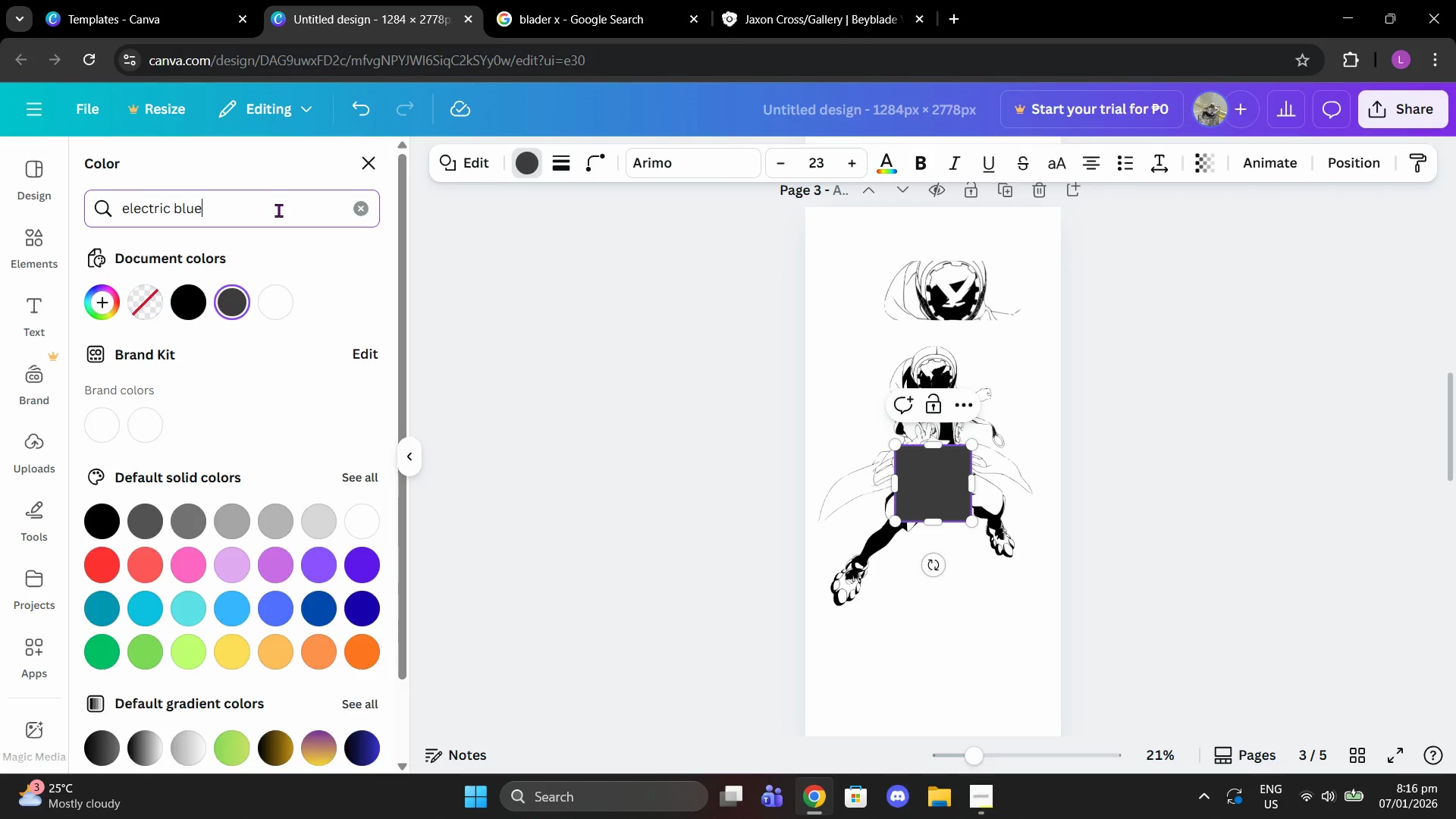 
key(Enter)
 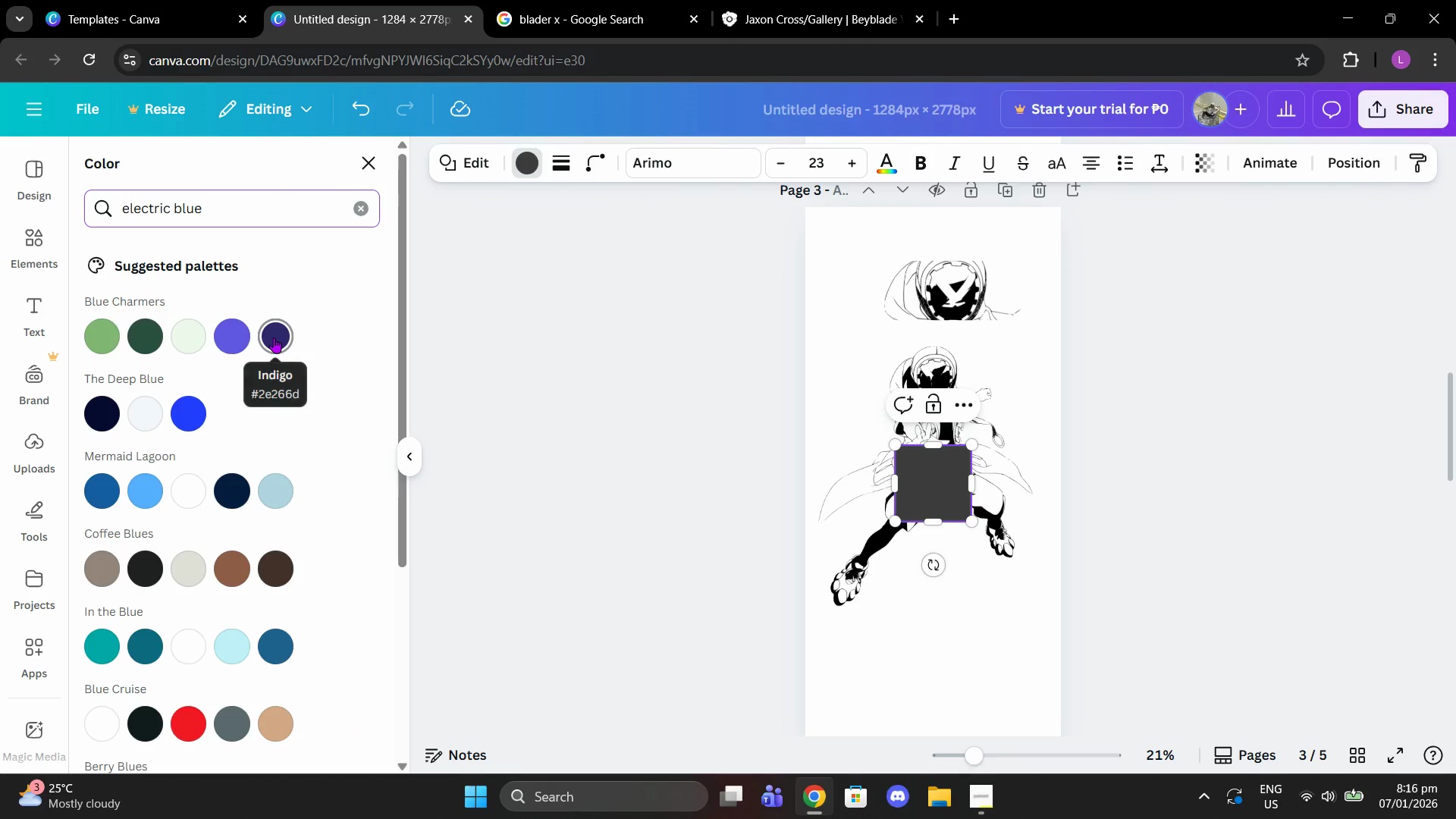 
left_click([181, 423])
 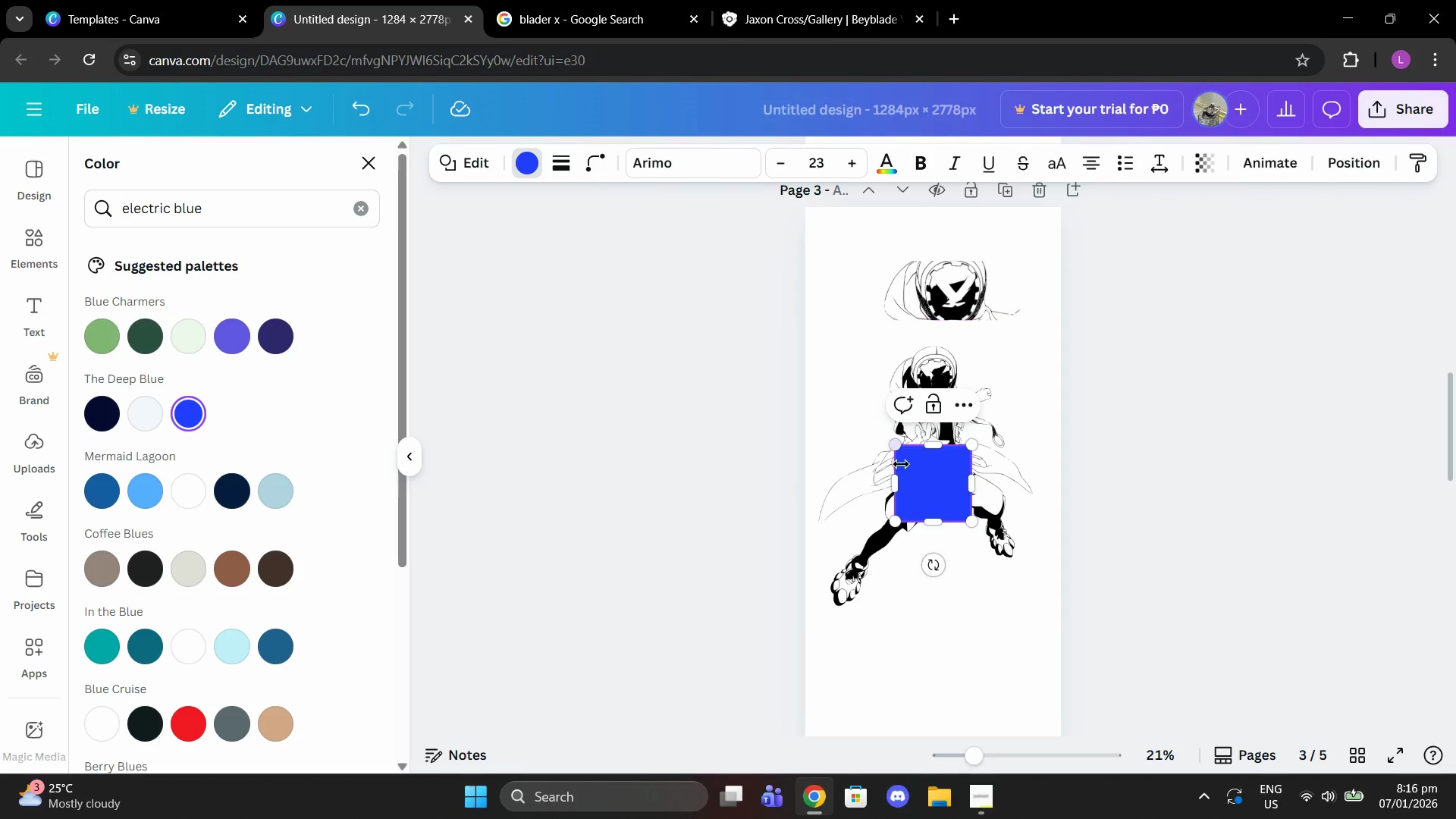 
left_click_drag(start_coordinate=[936, 479], to_coordinate=[868, 418])
 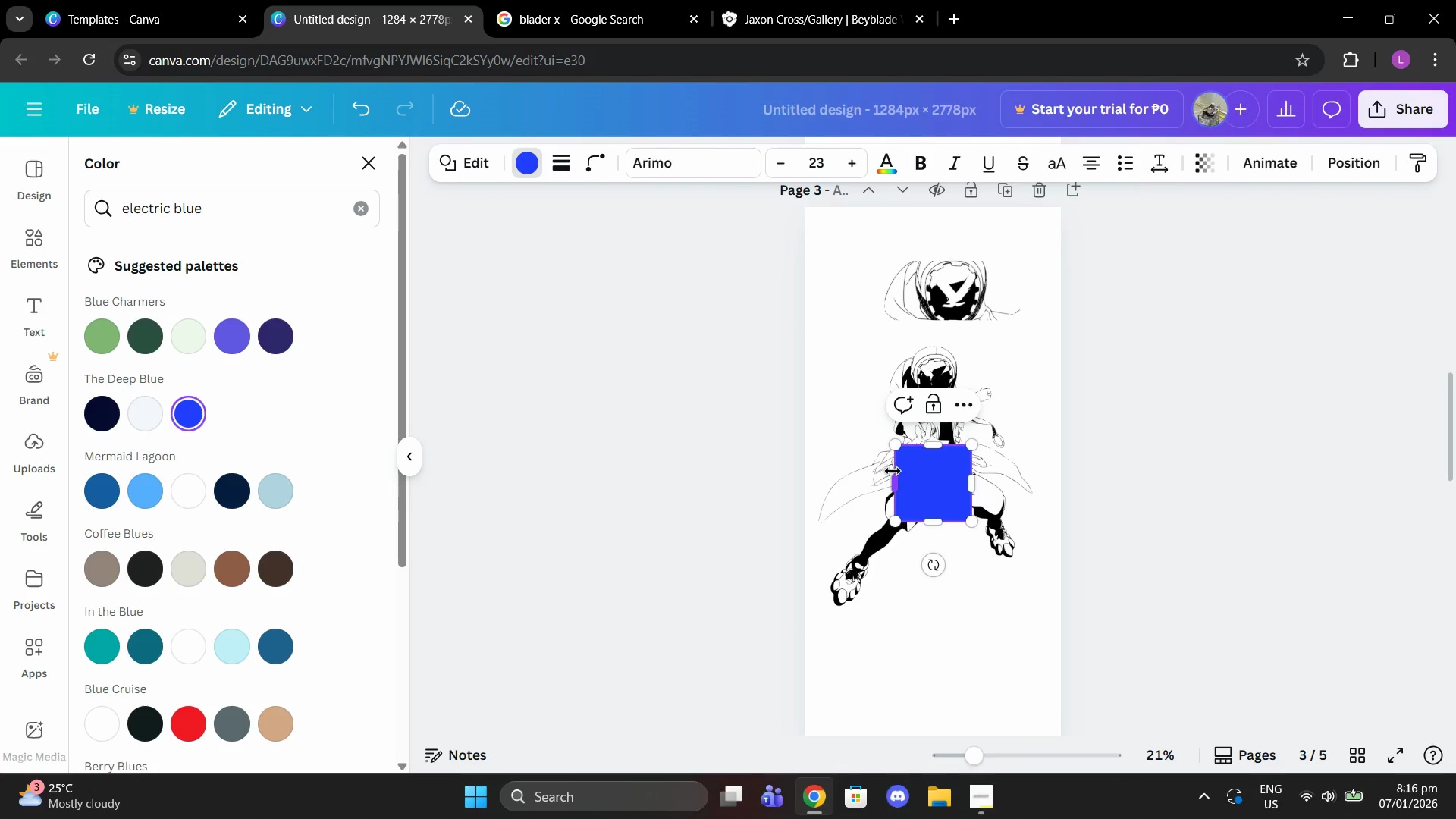 
left_click_drag(start_coordinate=[896, 472], to_coordinate=[892, 472])
 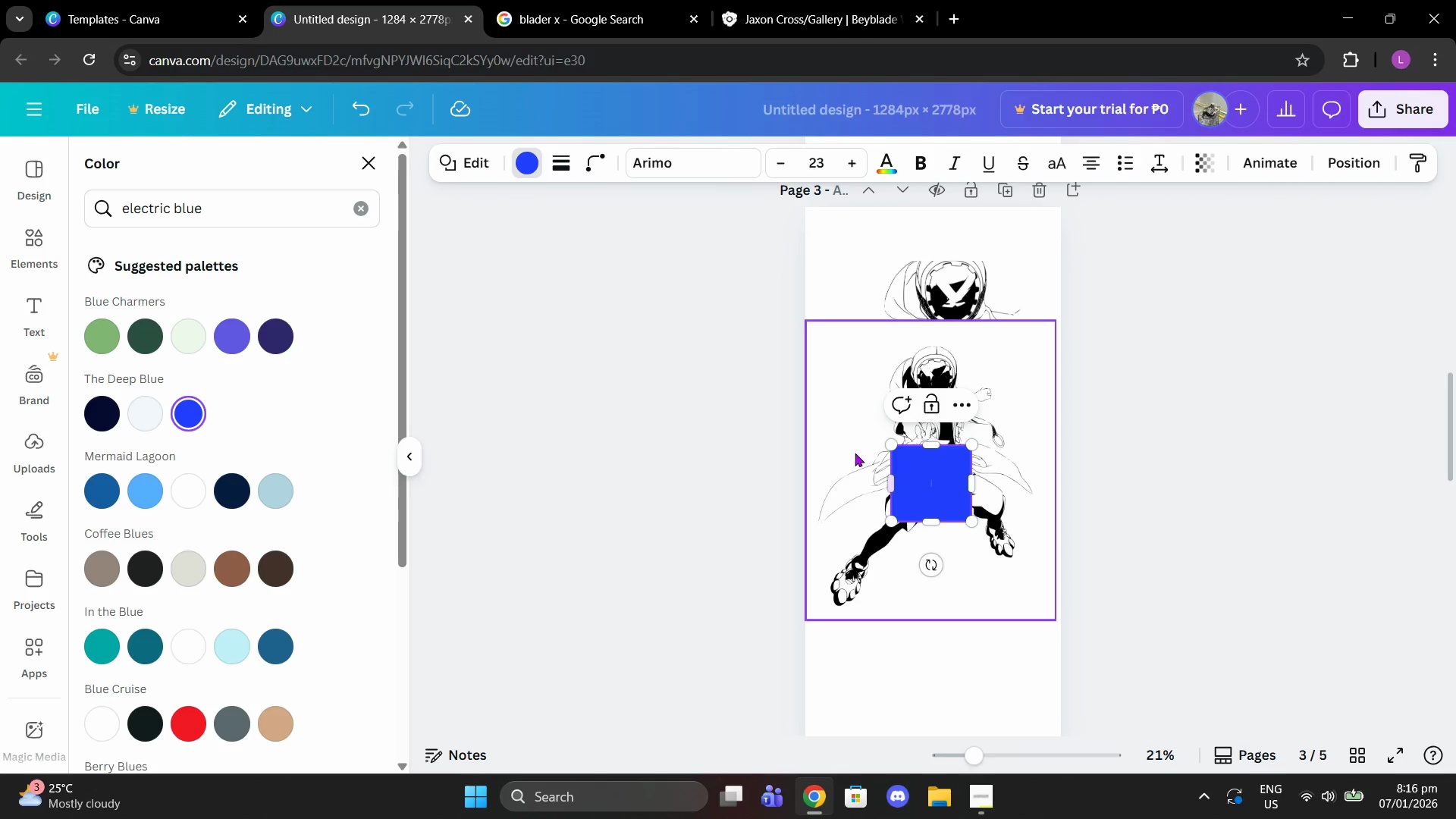 
double_click([855, 453])
 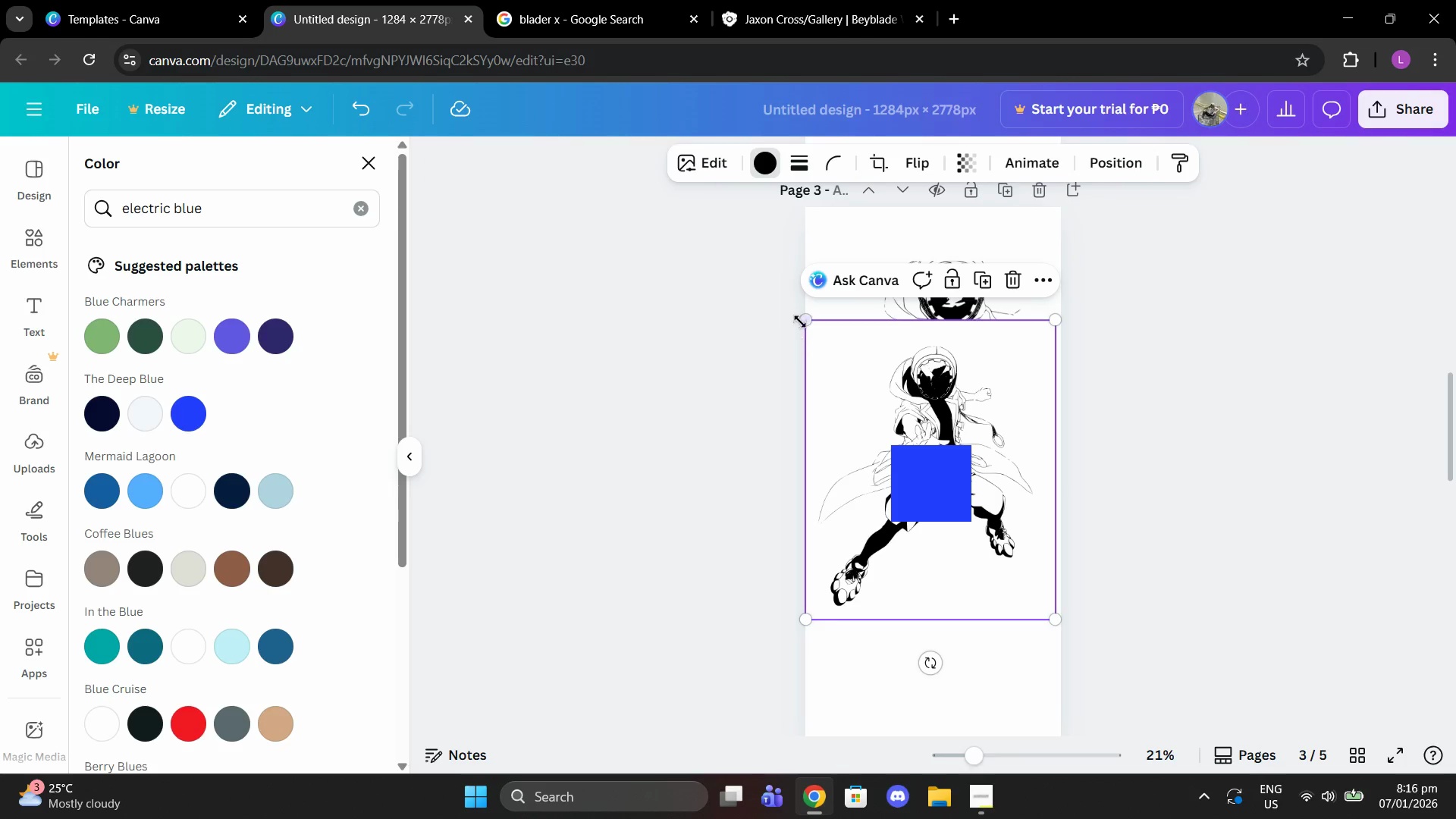 
left_click_drag(start_coordinate=[801, 319], to_coordinate=[830, 337])
 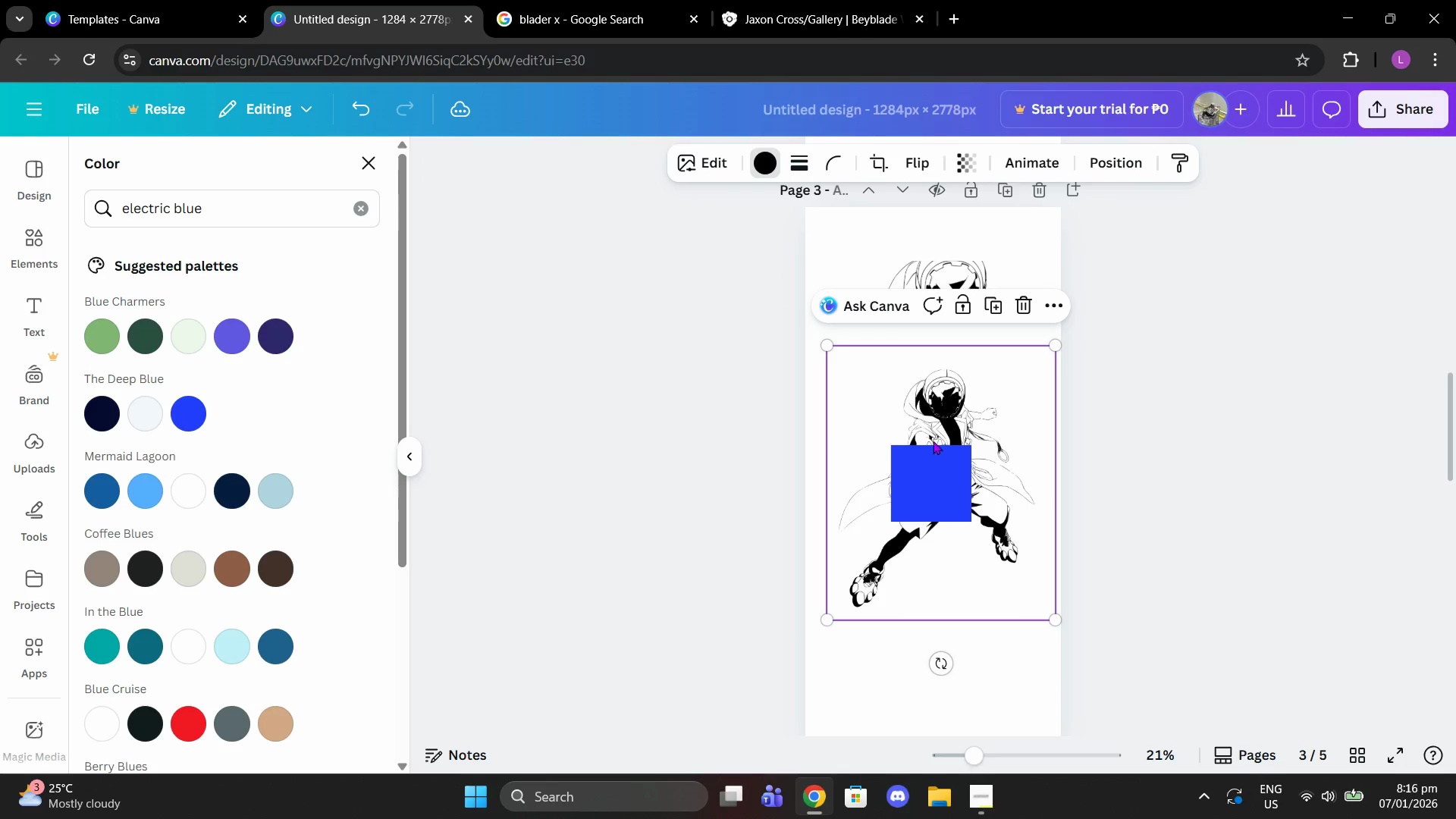 
left_click([940, 454])
 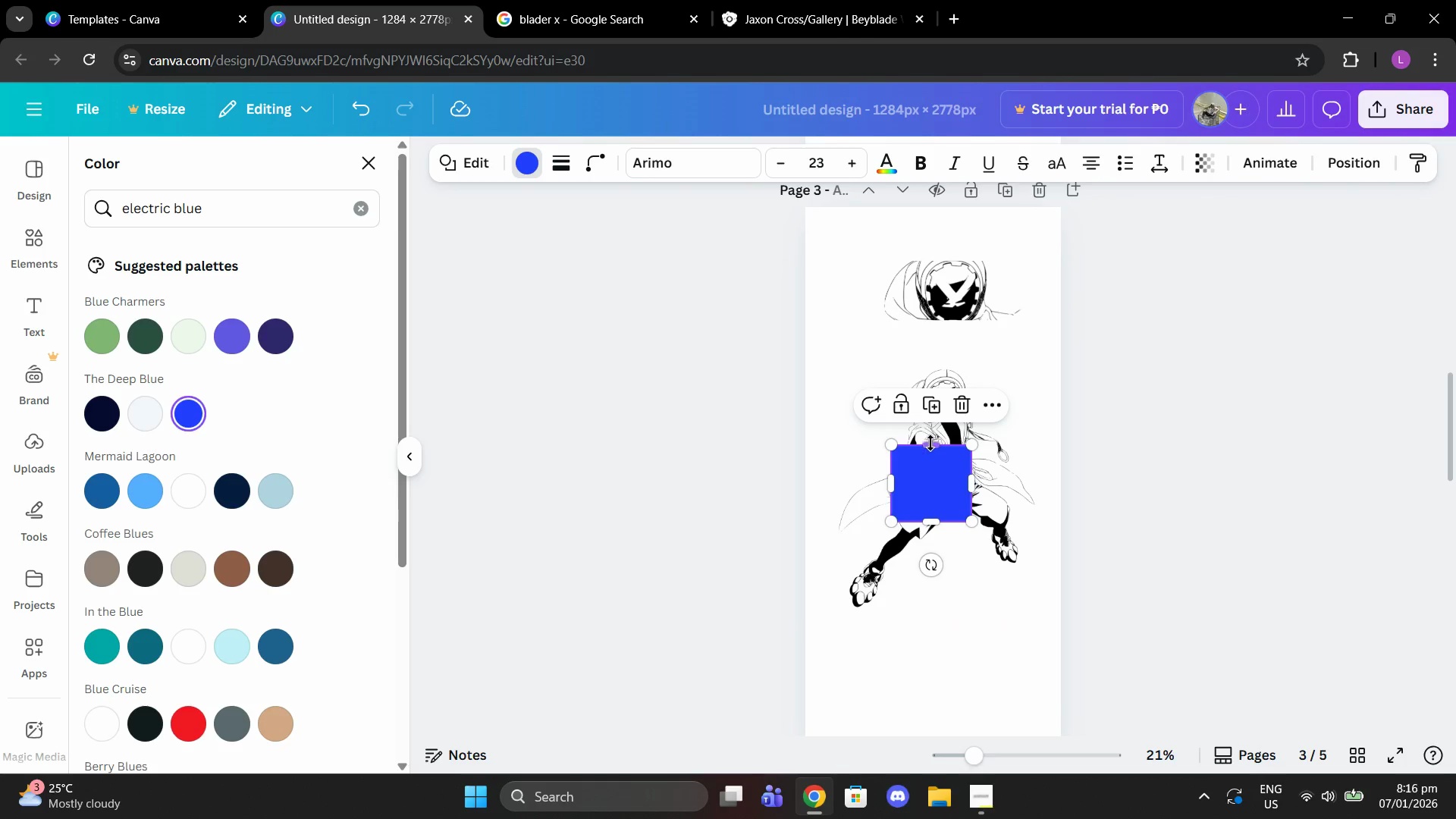 
left_click_drag(start_coordinate=[930, 442], to_coordinate=[921, 344])
 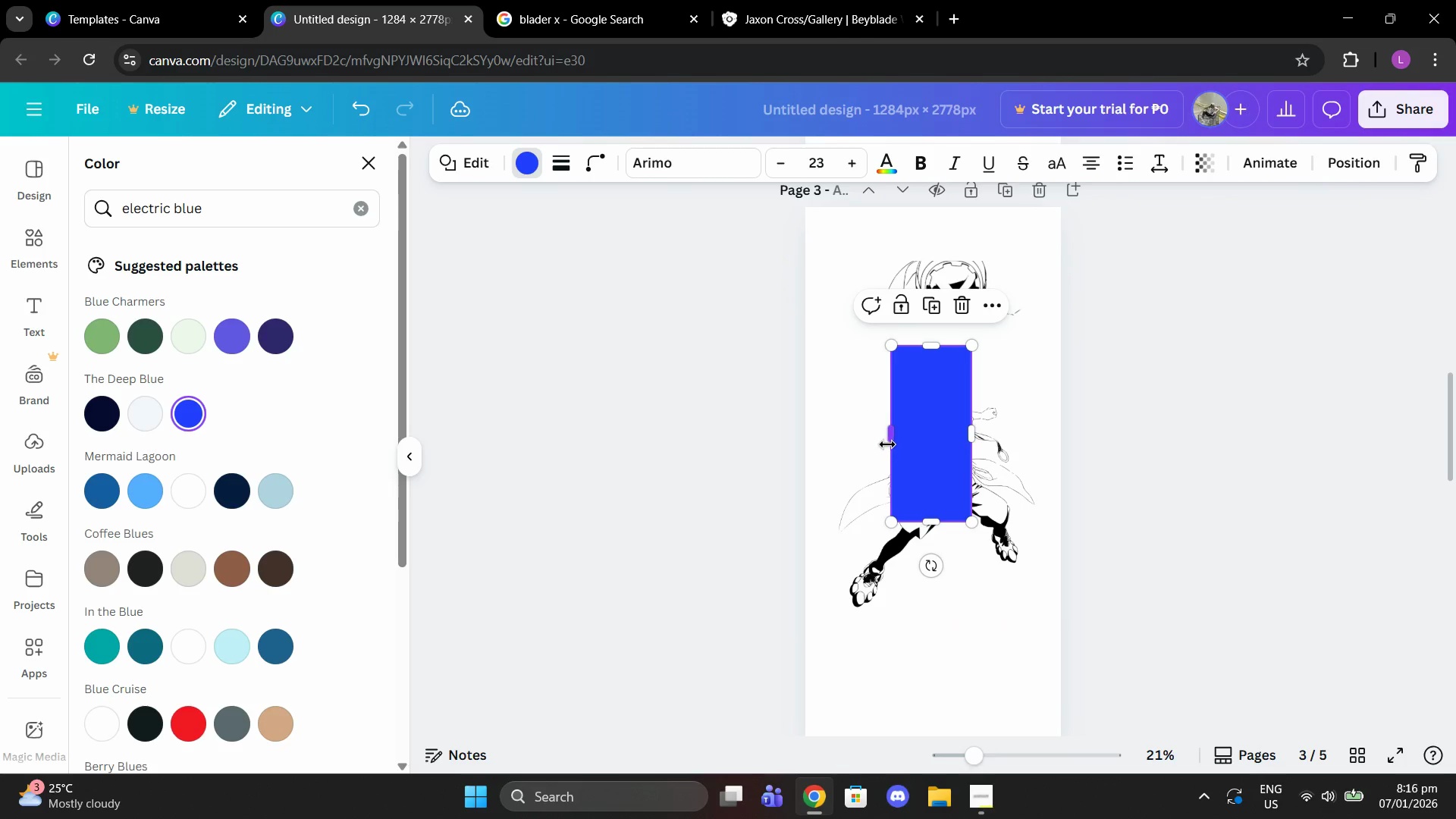 
left_click_drag(start_coordinate=[887, 444], to_coordinate=[831, 443])
 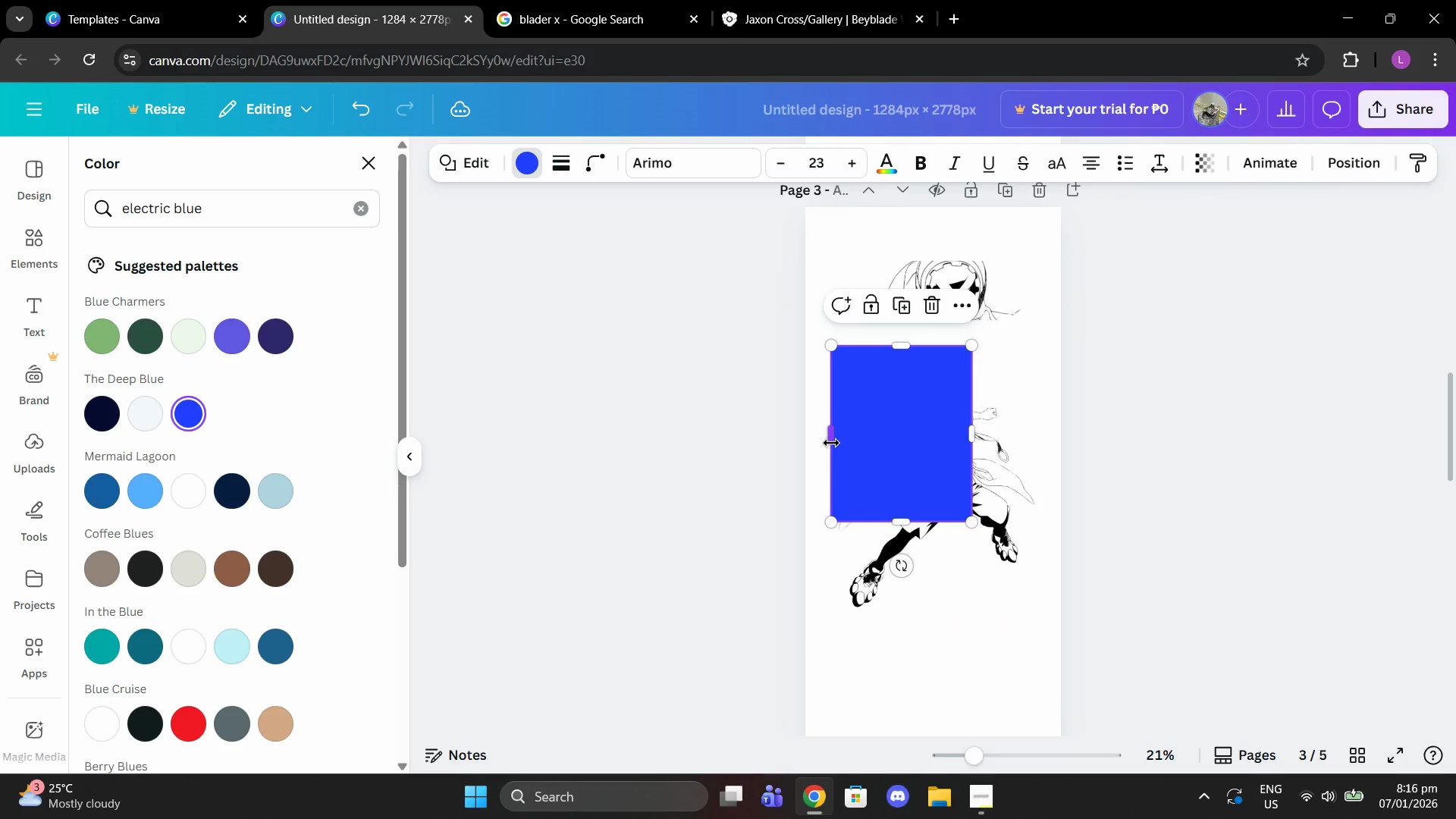 
left_click_drag(start_coordinate=[831, 443], to_coordinate=[823, 442])
 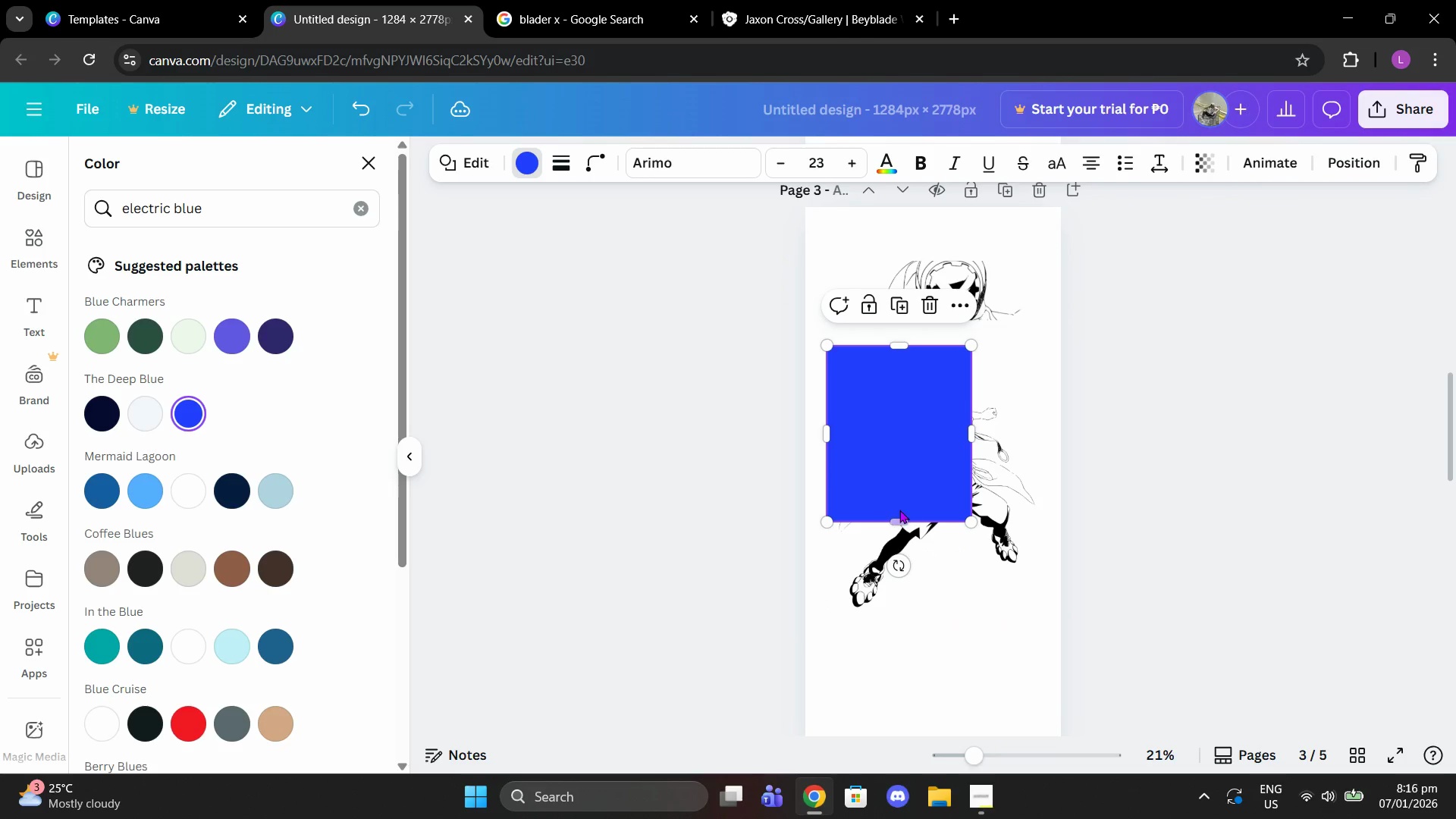 
left_click_drag(start_coordinate=[899, 509], to_coordinate=[896, 516])
 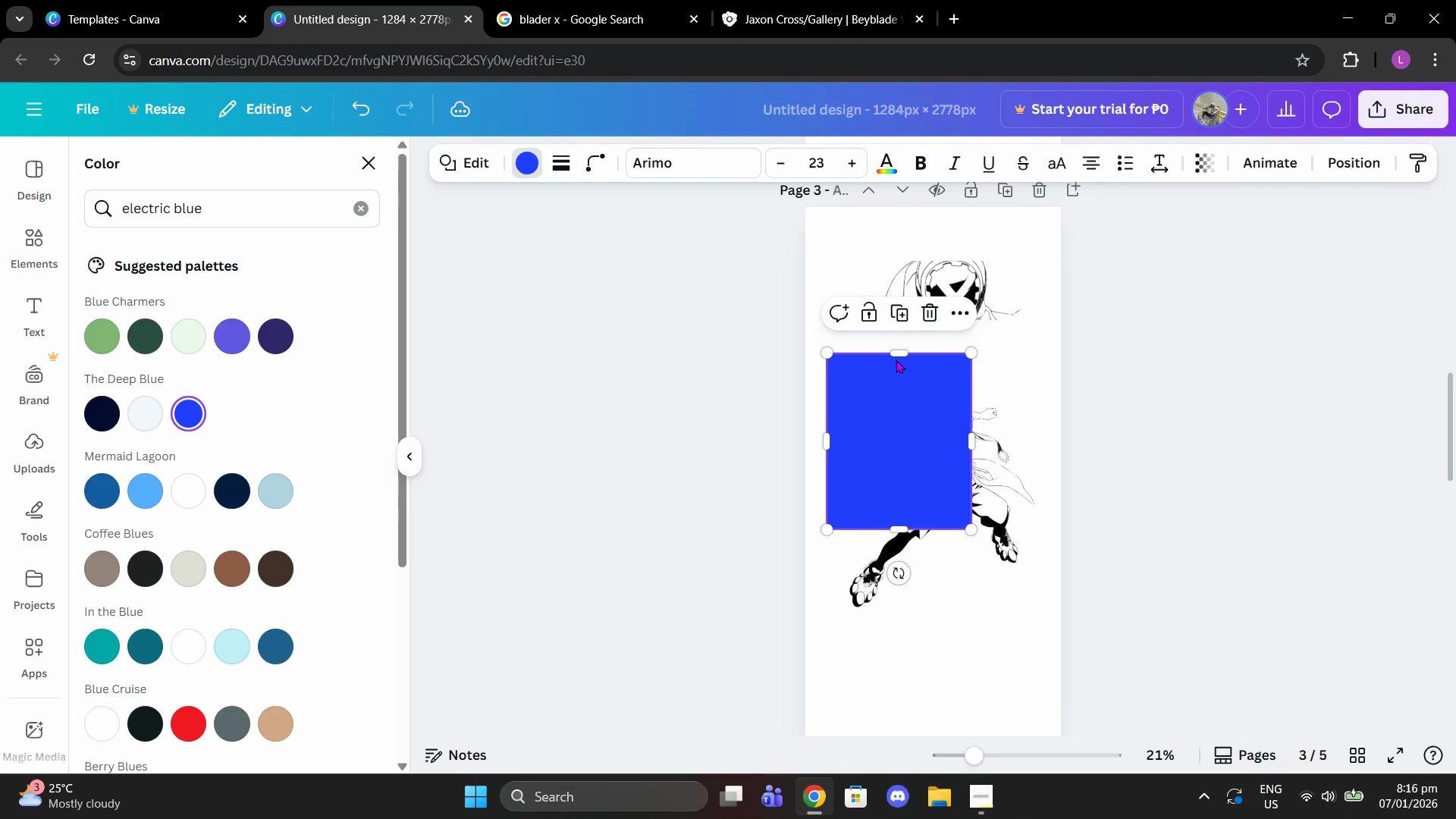 
left_click_drag(start_coordinate=[896, 359], to_coordinate=[893, 350])
 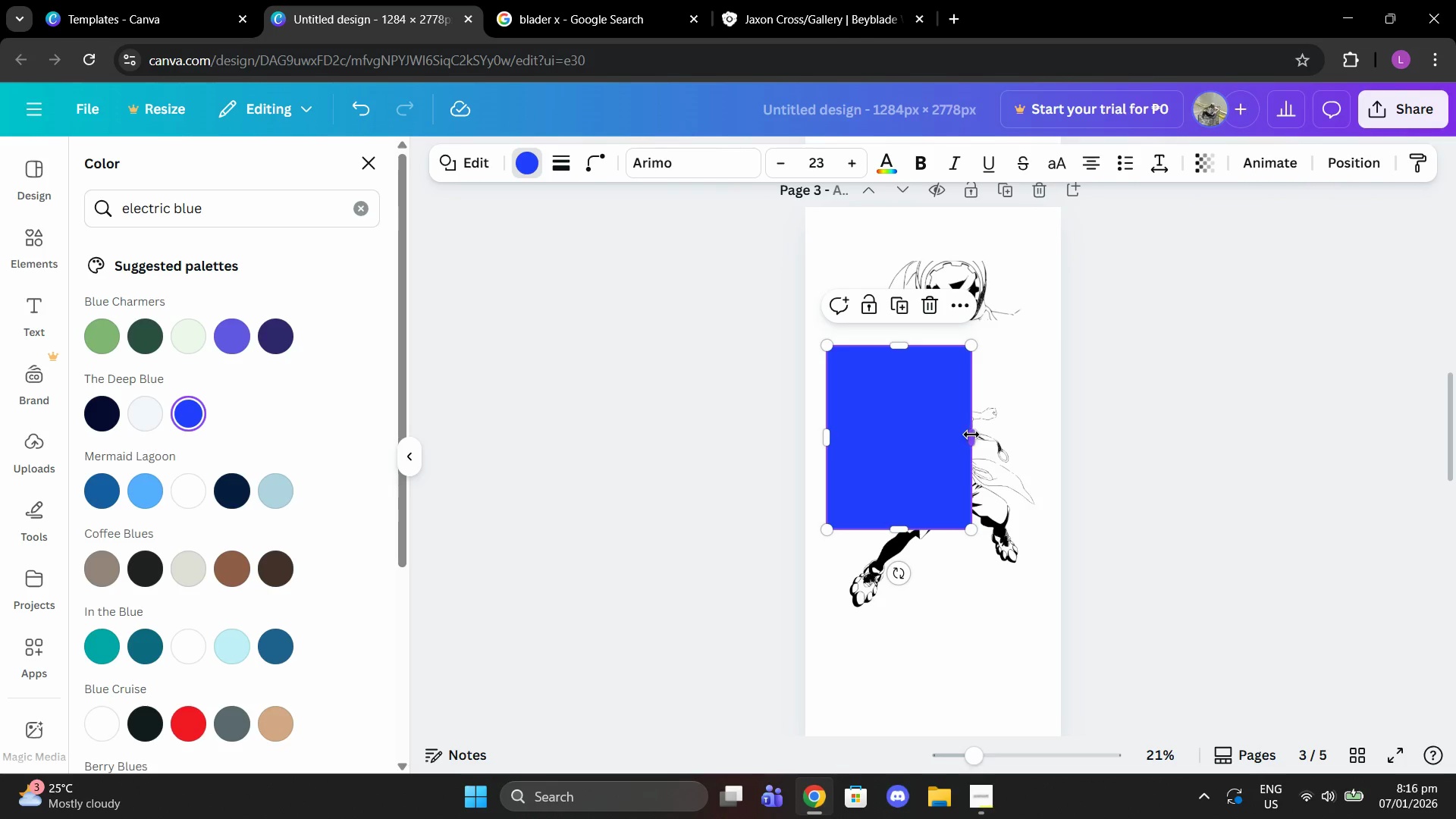 
left_click_drag(start_coordinate=[971, 435], to_coordinate=[1053, 433])
 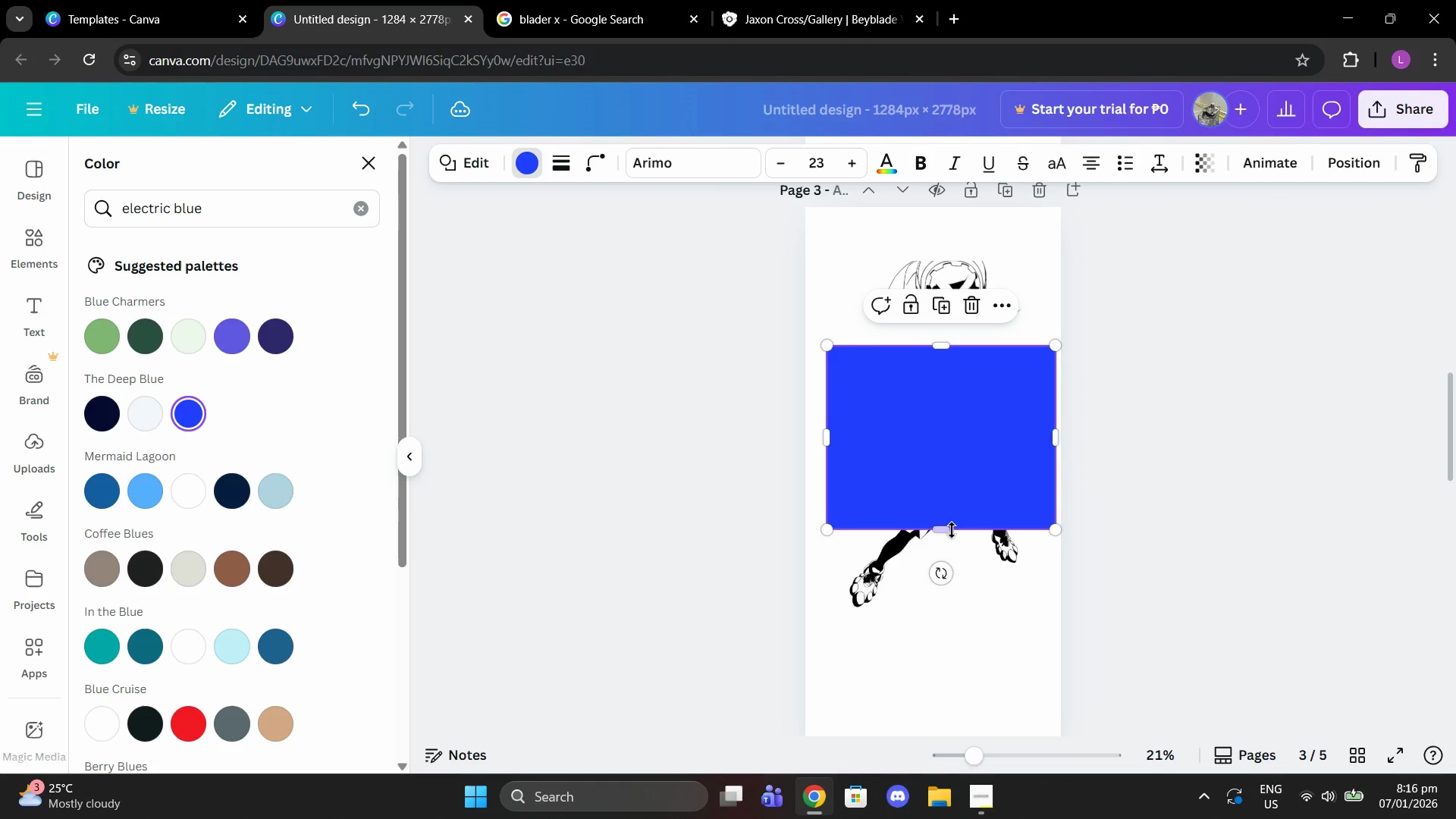 
left_click_drag(start_coordinate=[946, 532], to_coordinate=[952, 627])
 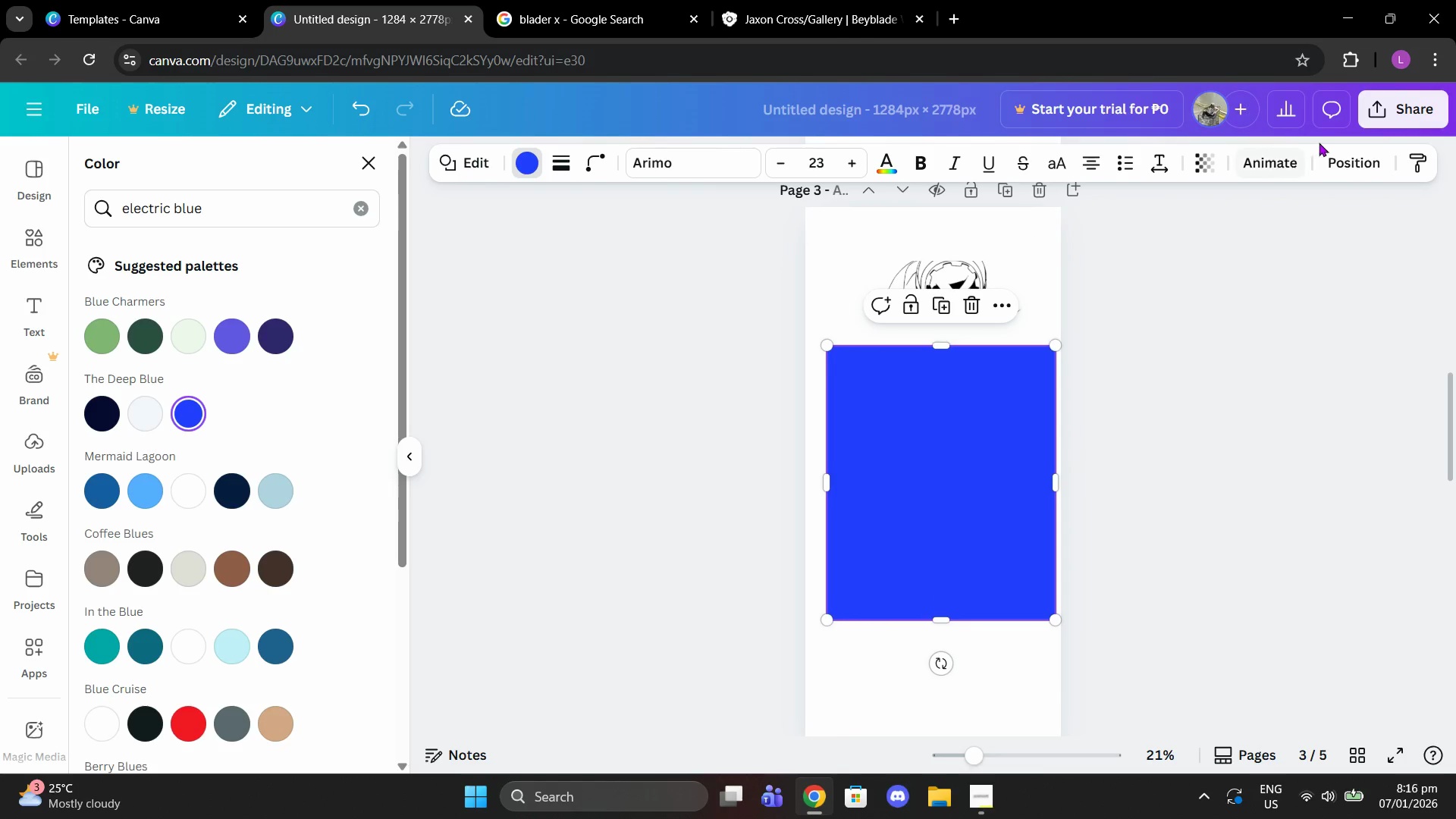 
left_click([1363, 177])
 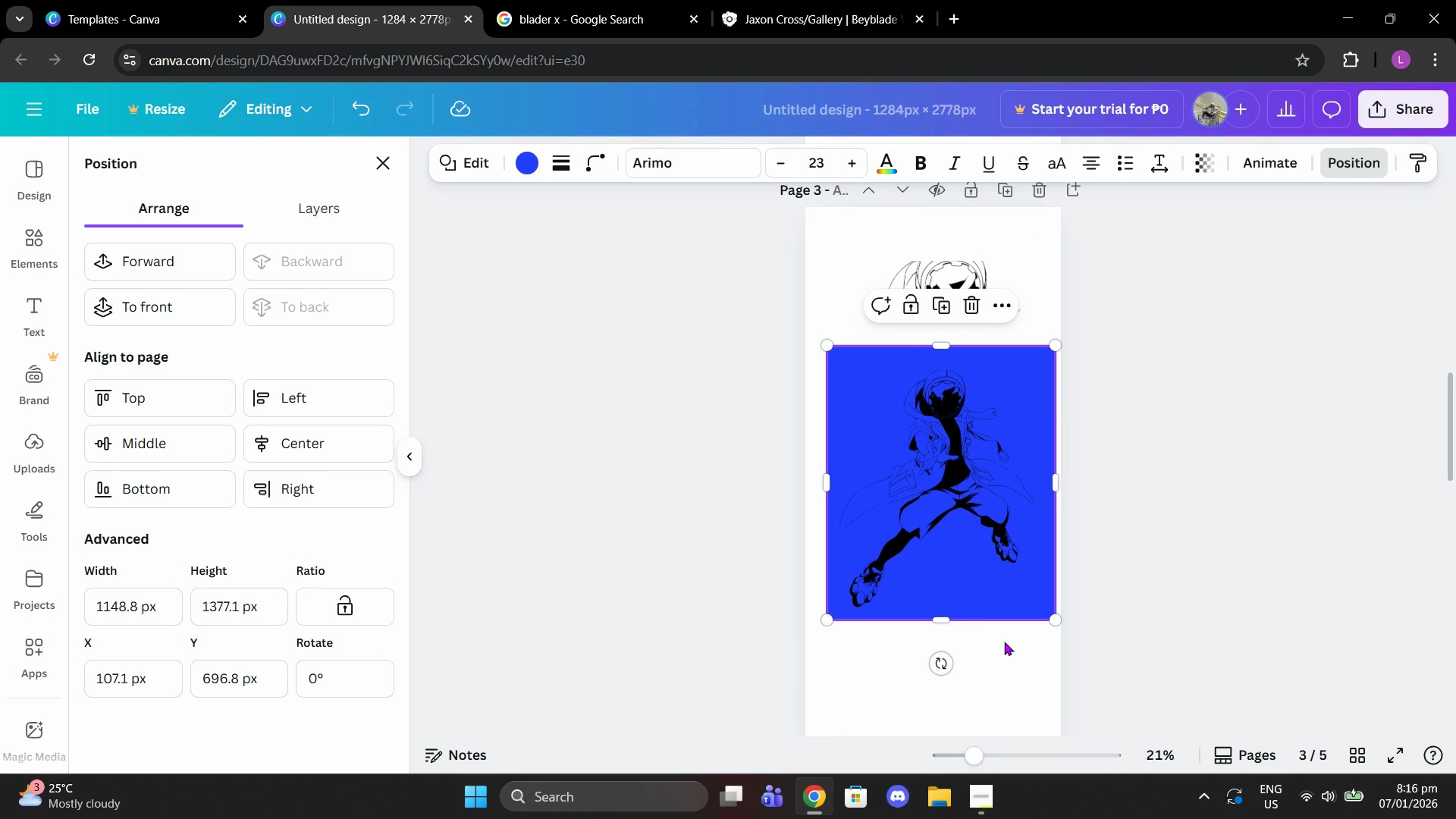 
left_click_drag(start_coordinate=[1018, 670], to_coordinate=[934, 562])
 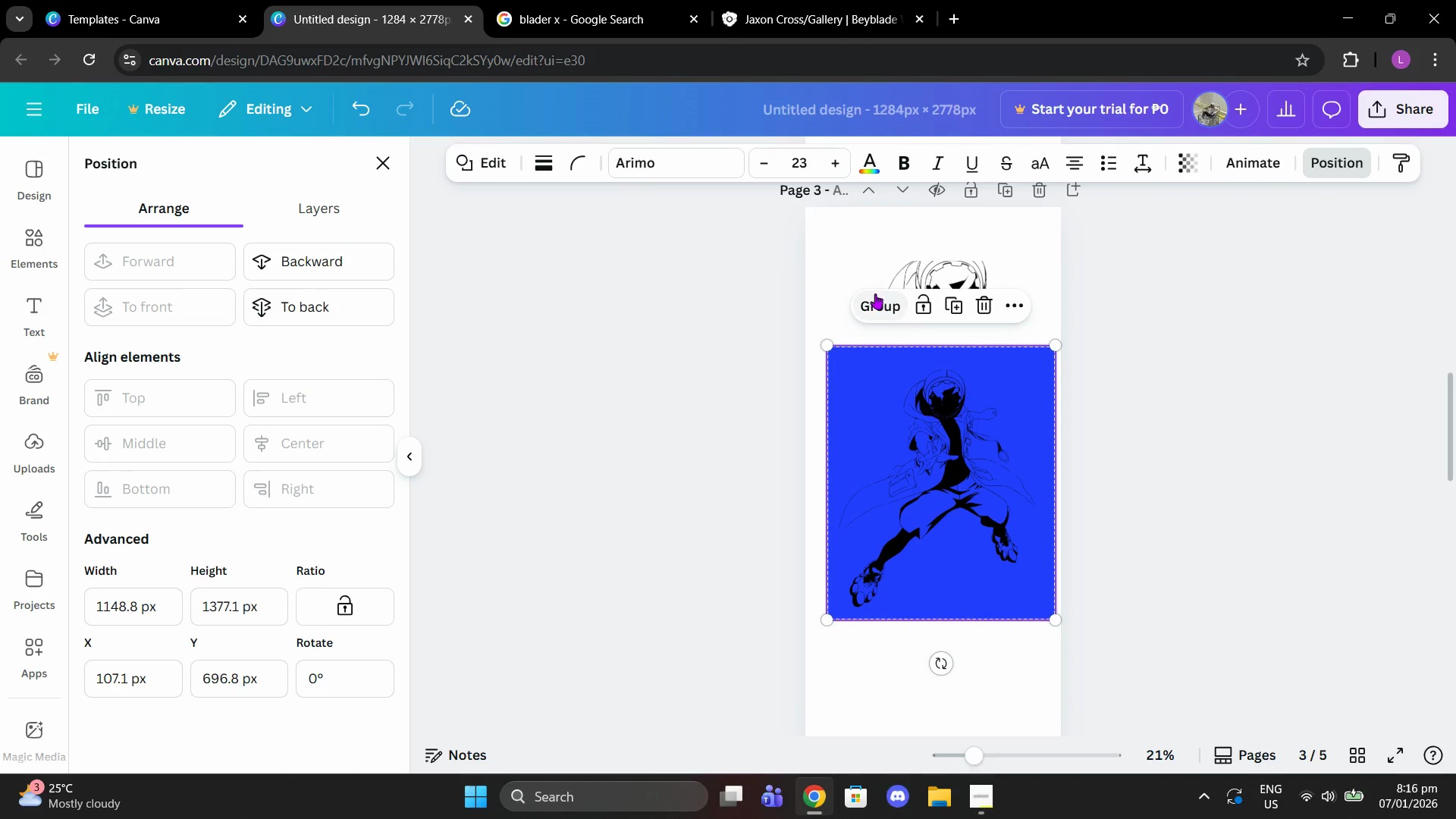 
left_click([876, 297])
 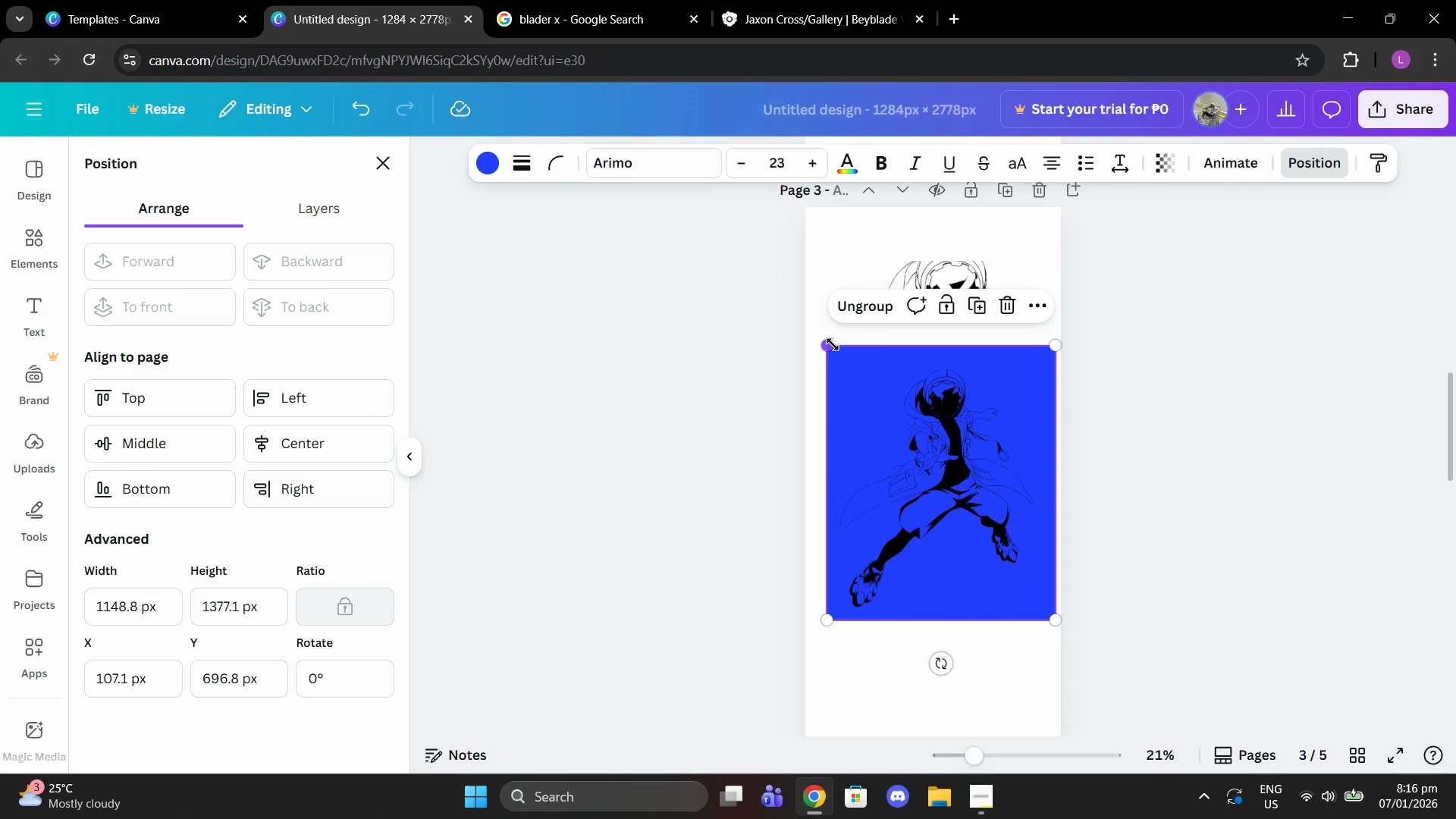 
left_click_drag(start_coordinate=[828, 344], to_coordinate=[718, 255])
 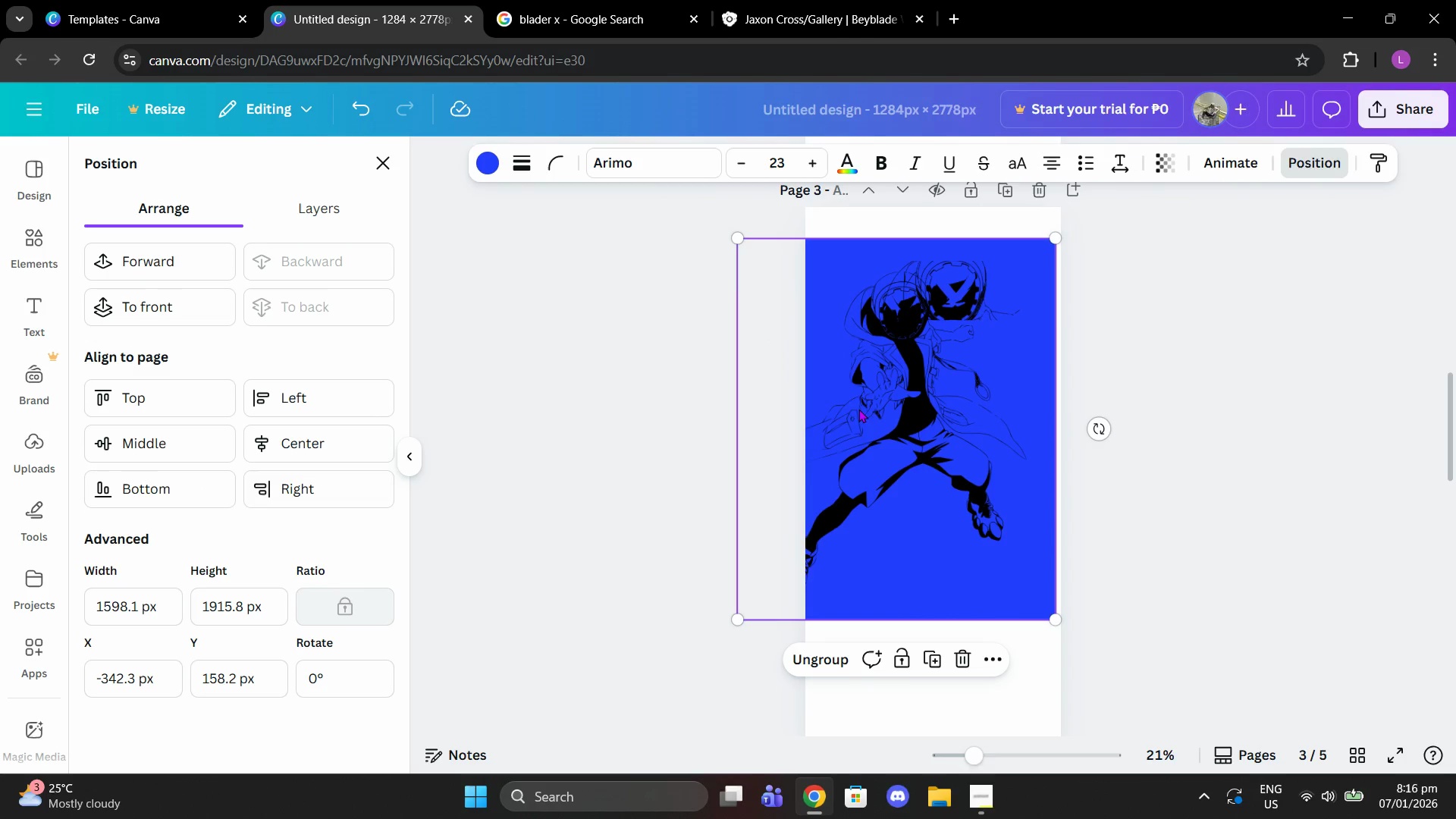 
left_click_drag(start_coordinate=[880, 424], to_coordinate=[904, 518])
 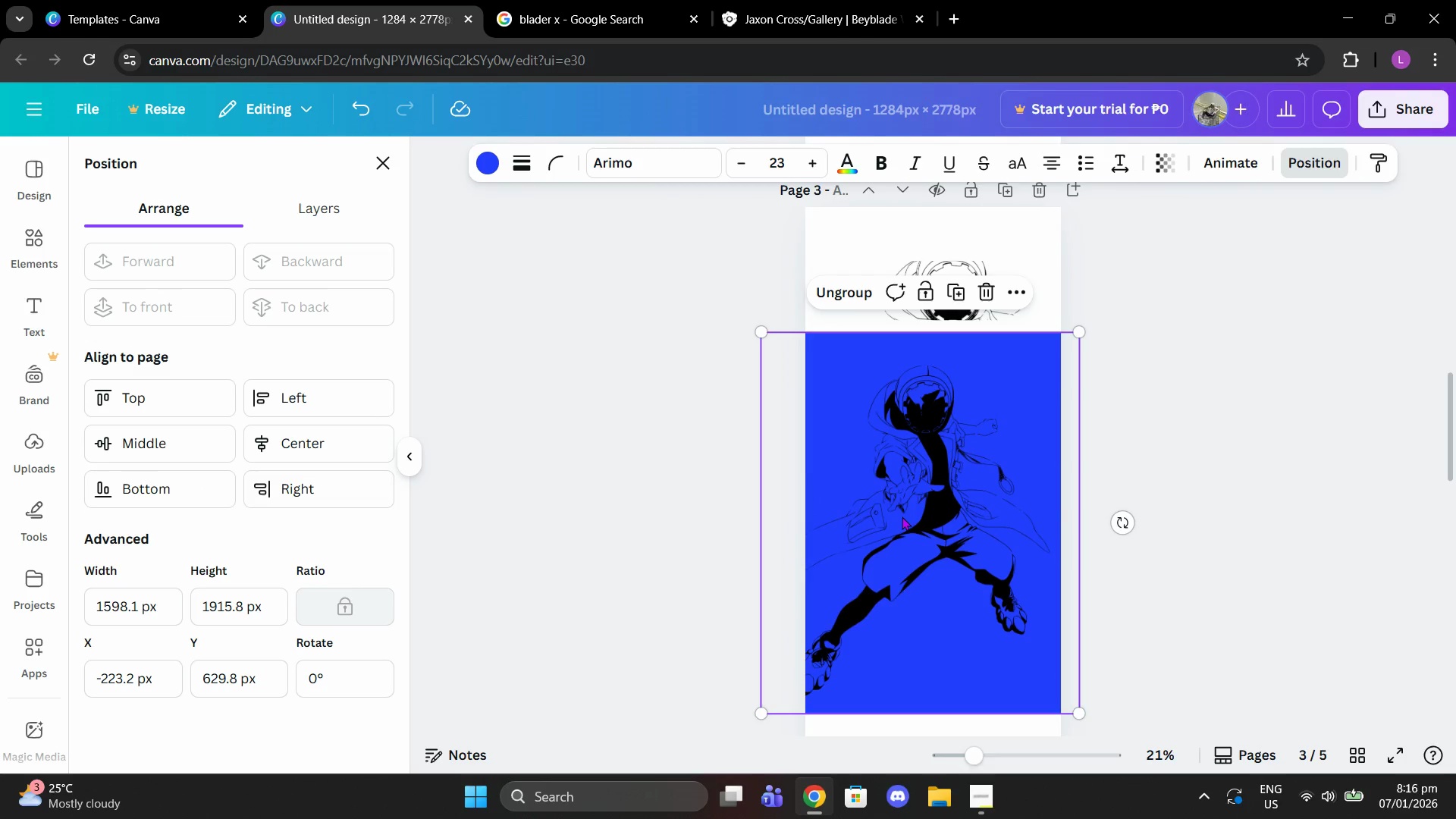 
left_click_drag(start_coordinate=[902, 516], to_coordinate=[919, 513])
 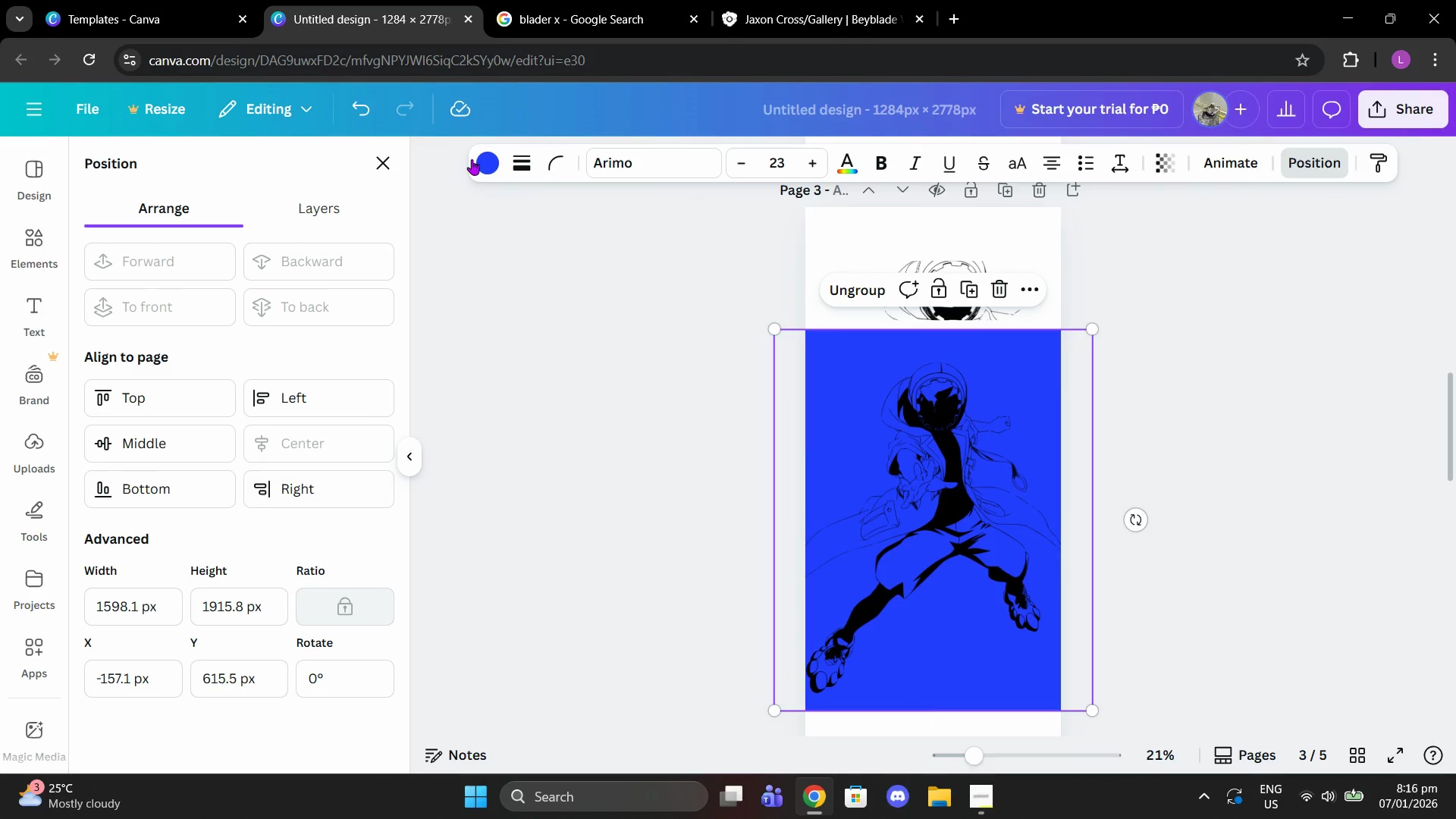 
left_click([472, 159])
 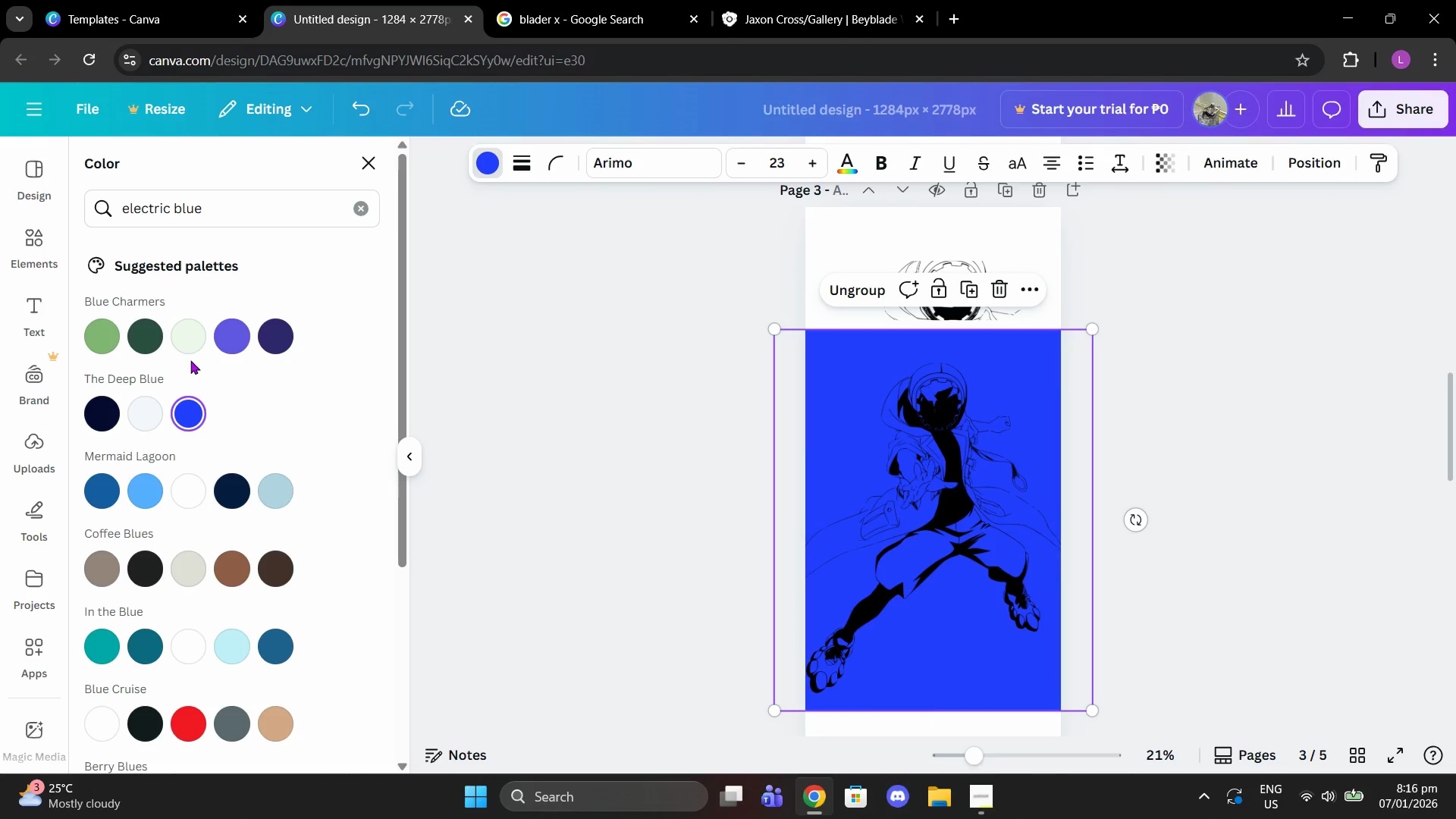 
left_click([233, 333])
 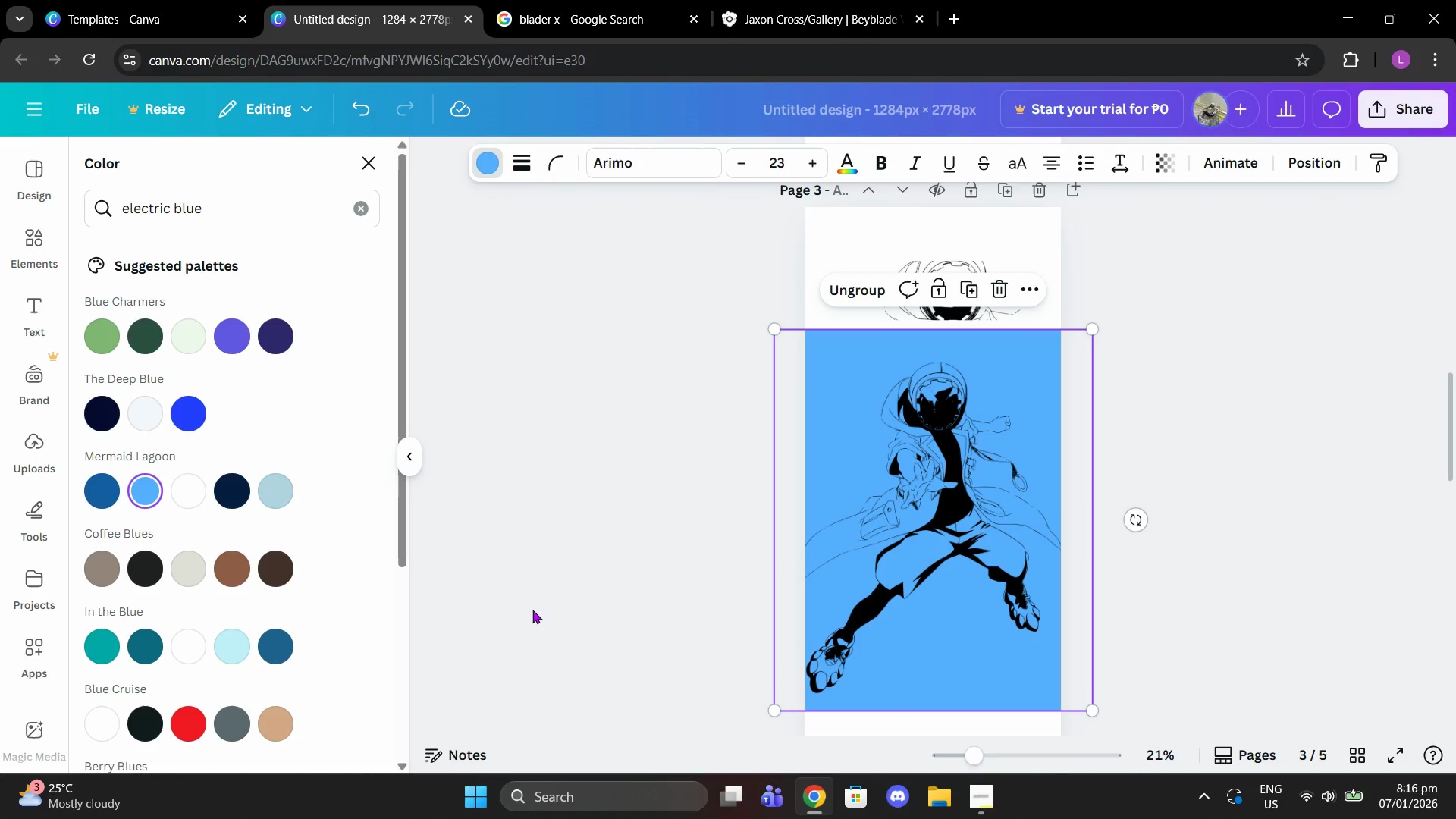 
left_click([982, 799])